 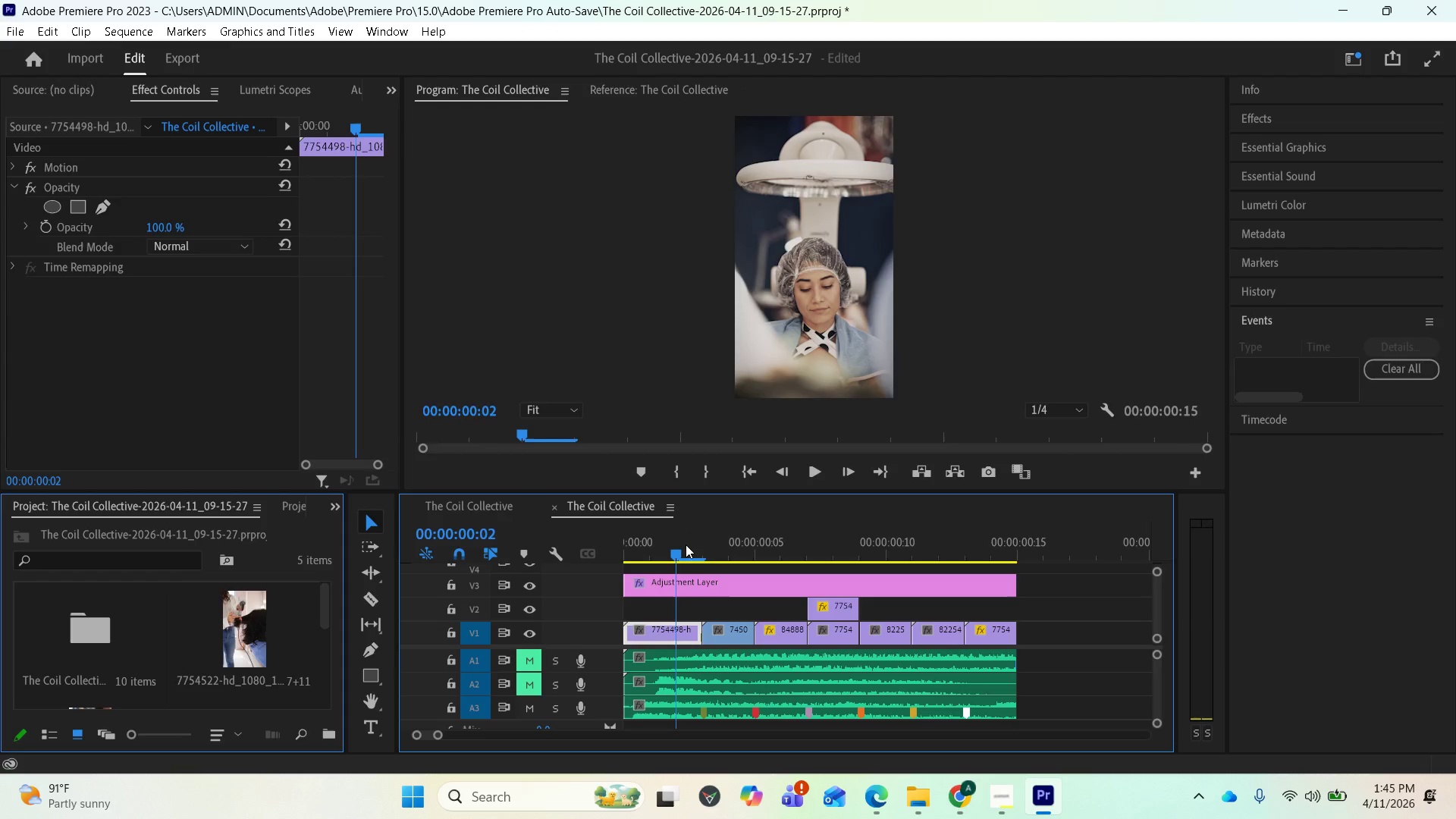 
left_click([664, 629])
 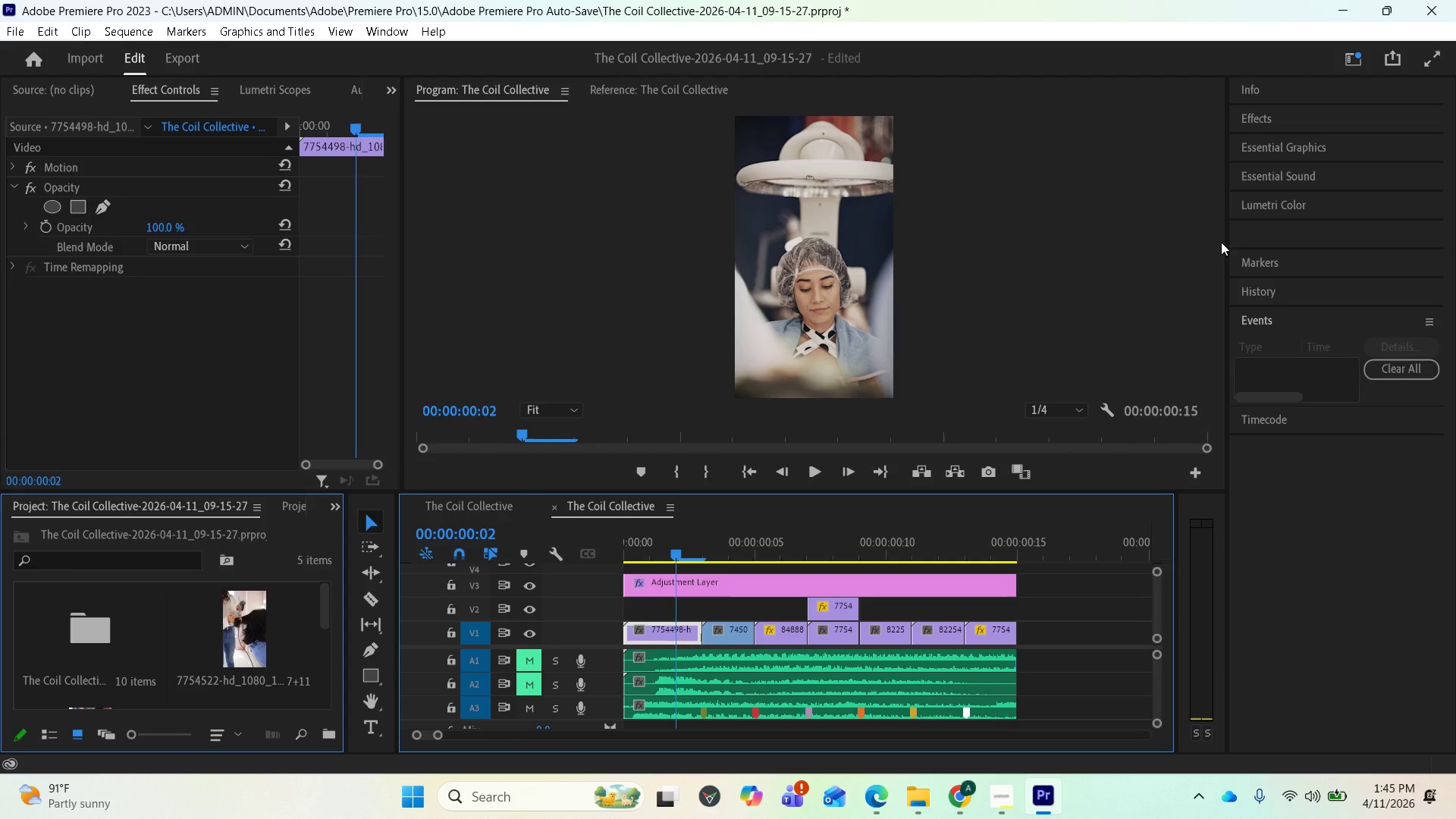 
wait(7.64)
 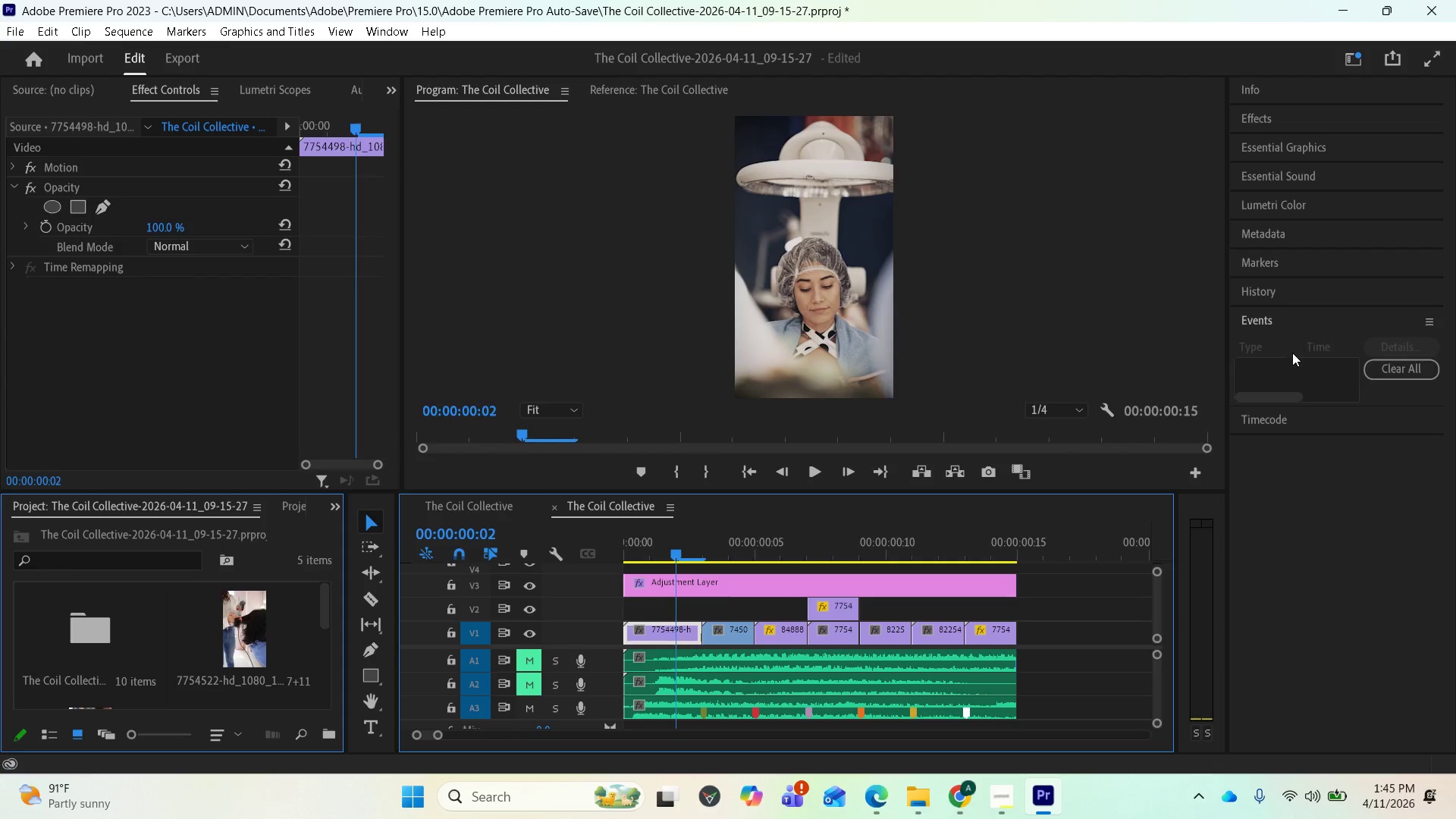 
left_click_drag(start_coordinate=[1159, 593], to_coordinate=[1147, 590])
 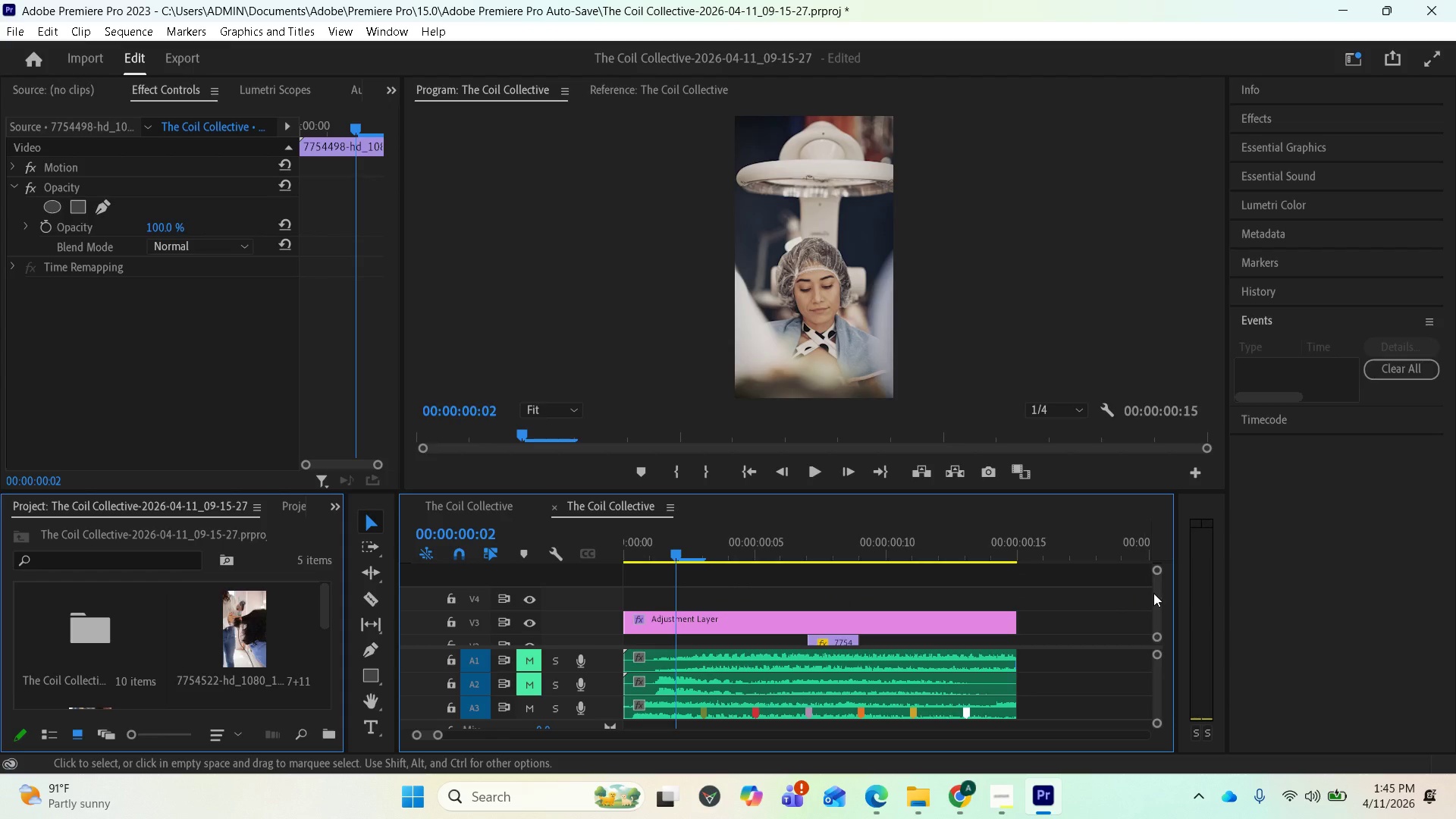 
mouse_move([1134, 596])
 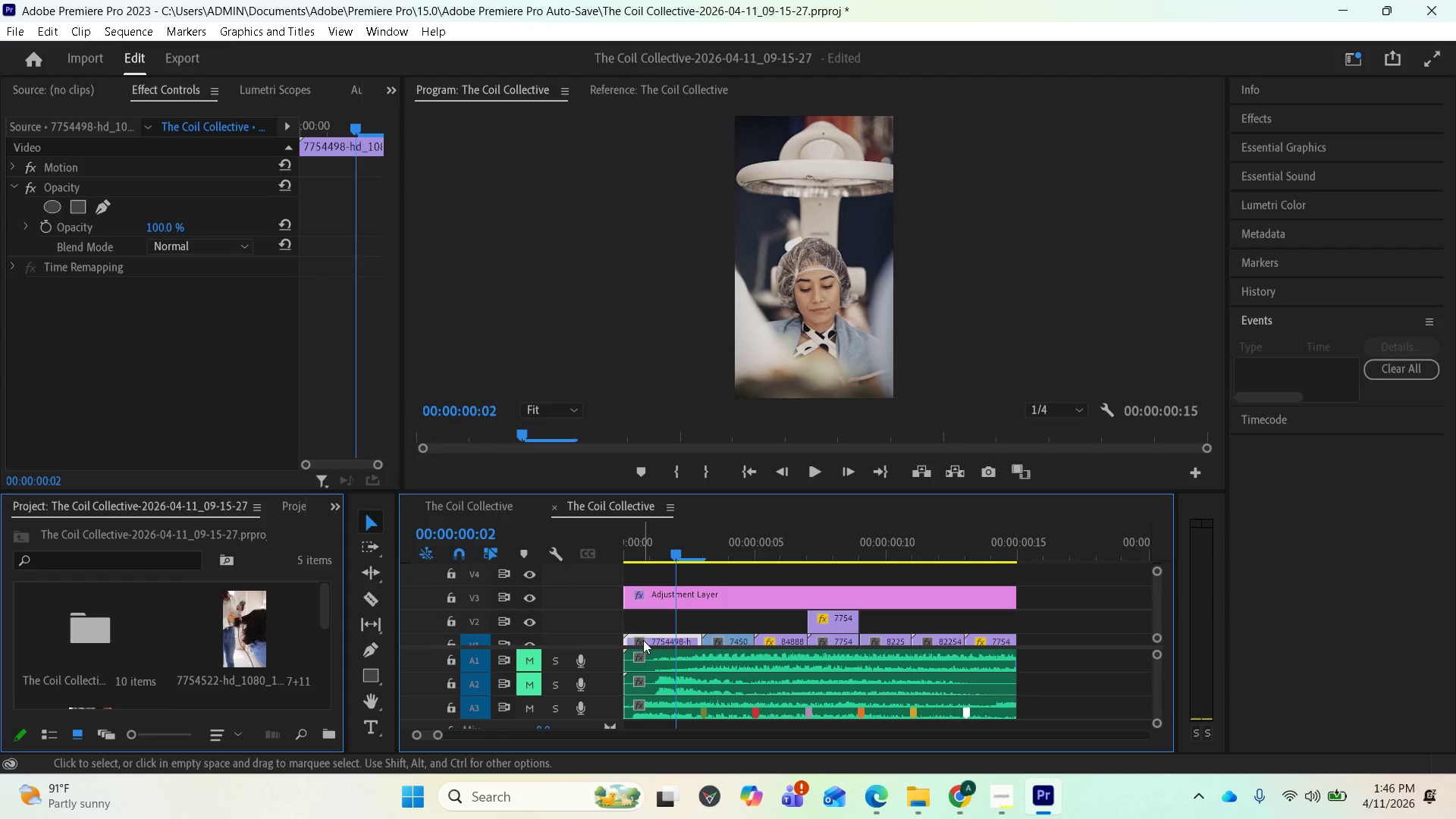 
left_click_drag(start_coordinate=[644, 640], to_coordinate=[657, 580])
 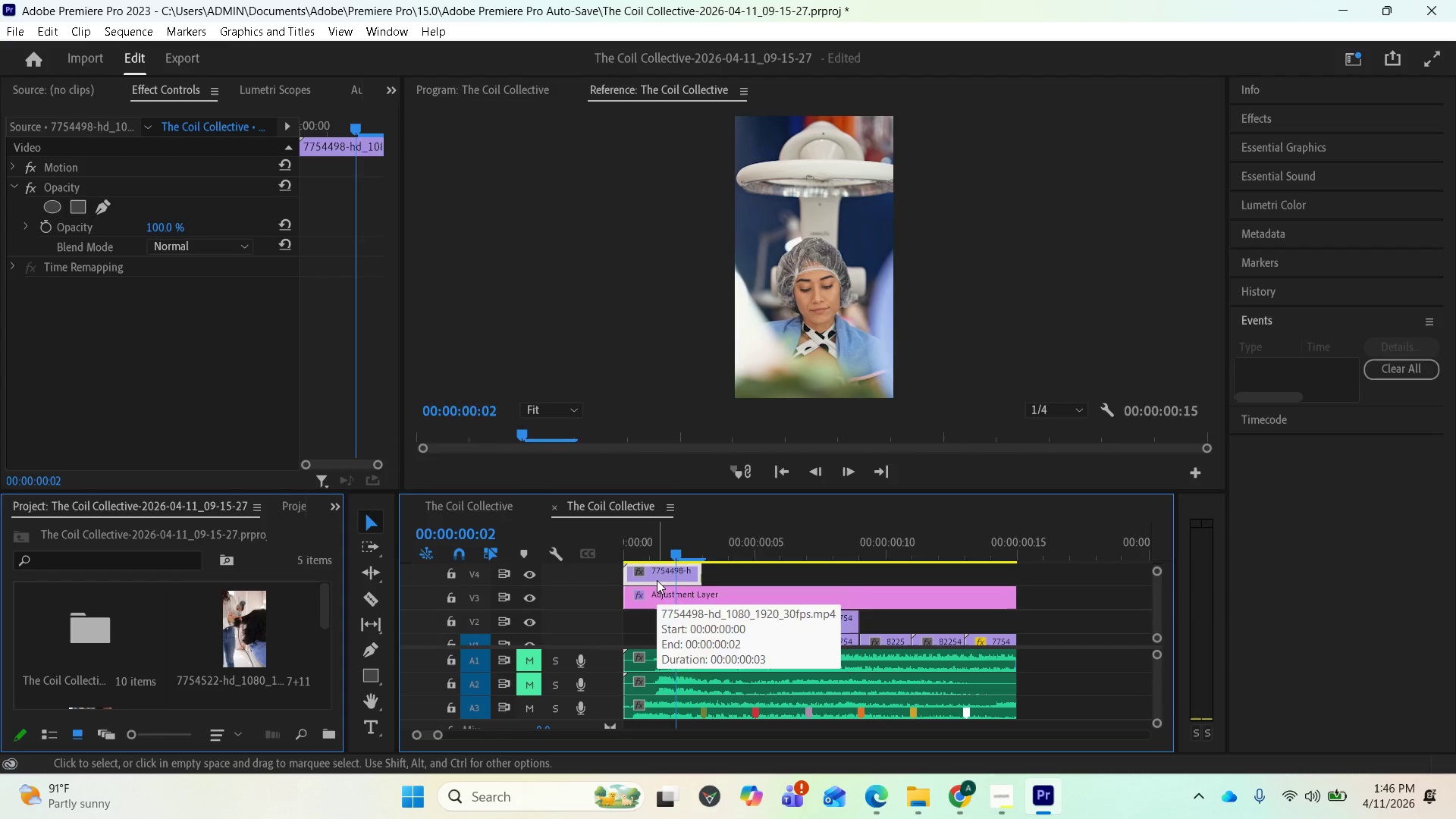 
mouse_move([708, 582])
 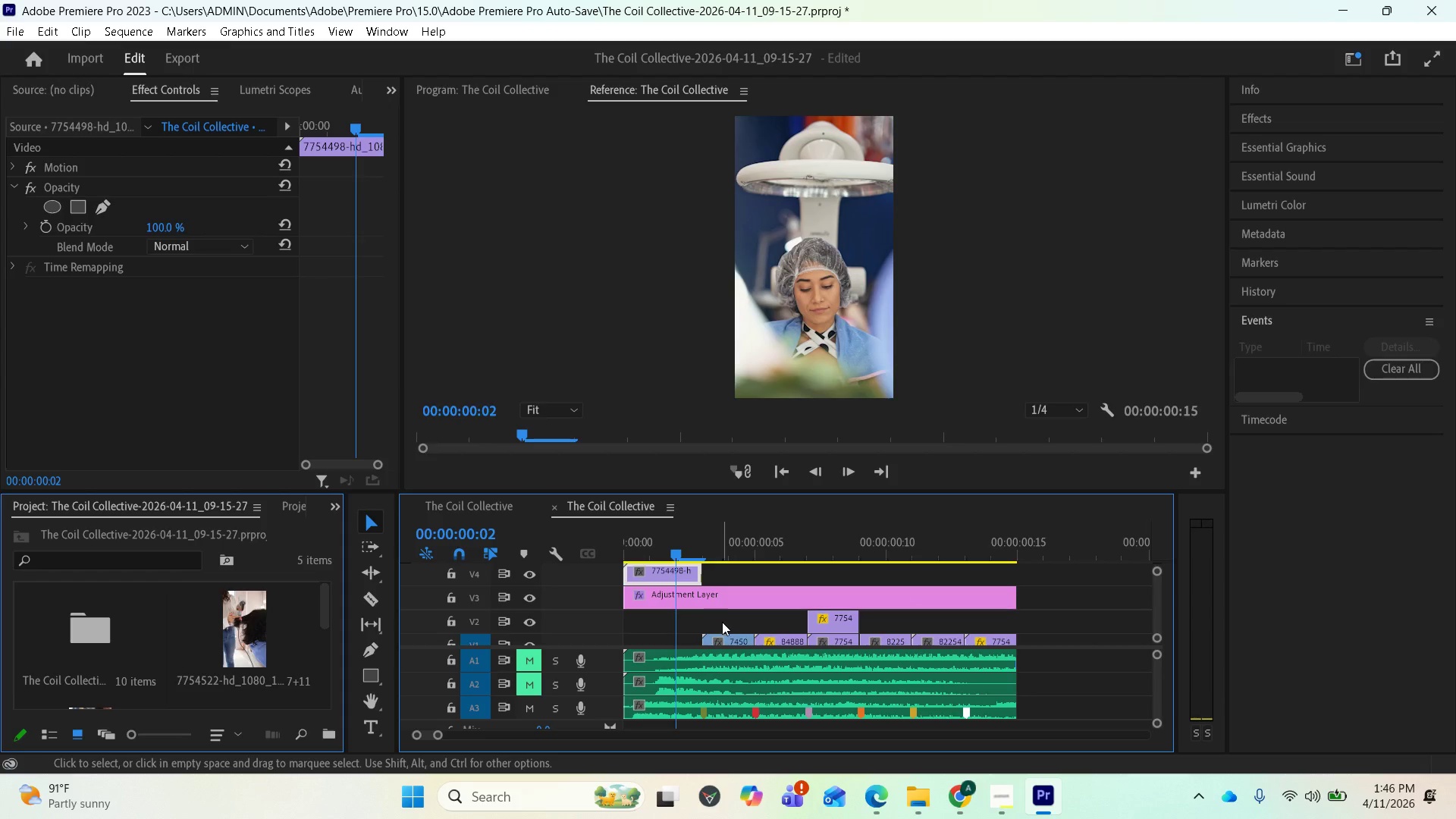 
wait(5.02)
 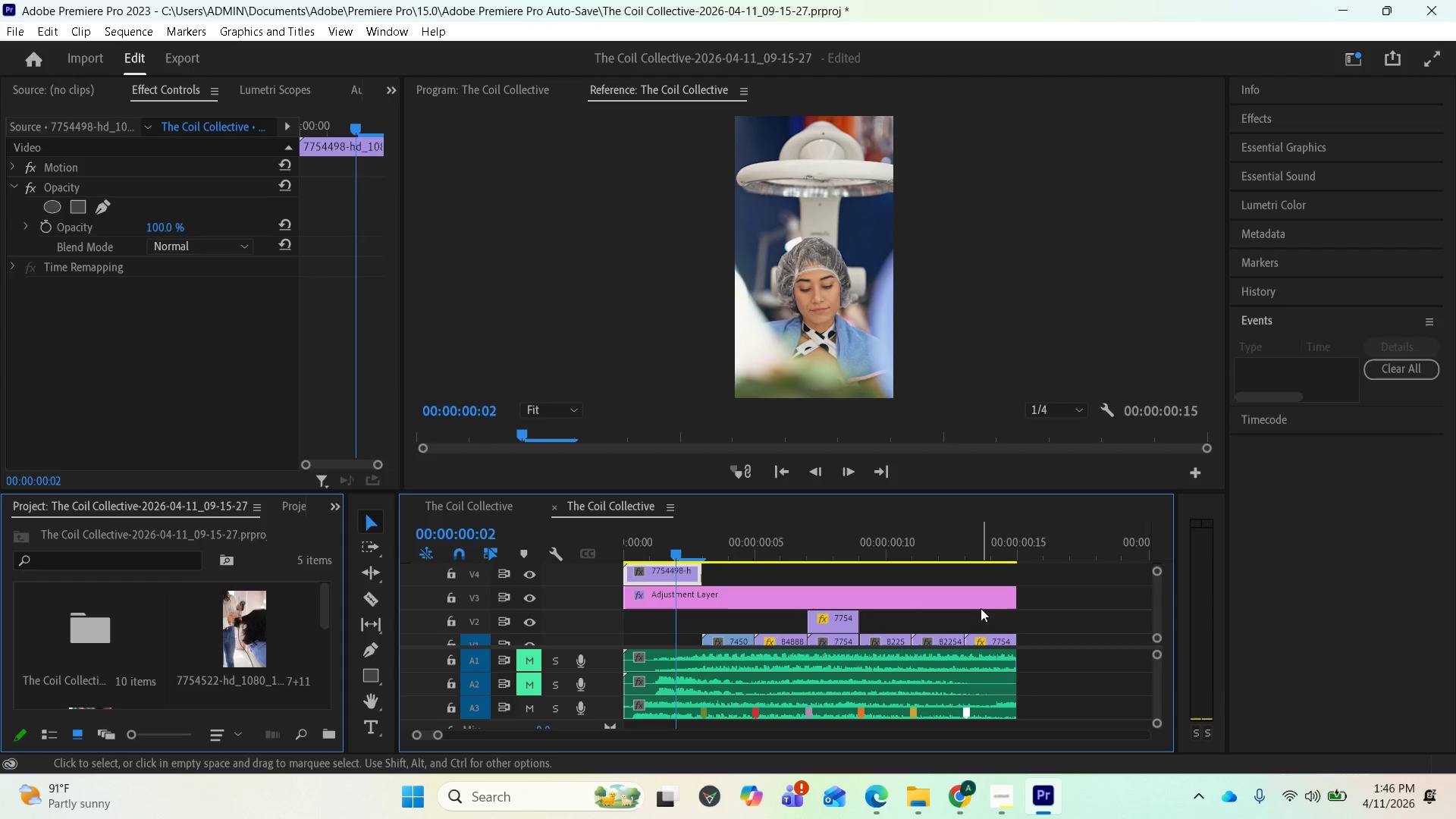 
key(Control+Z)
 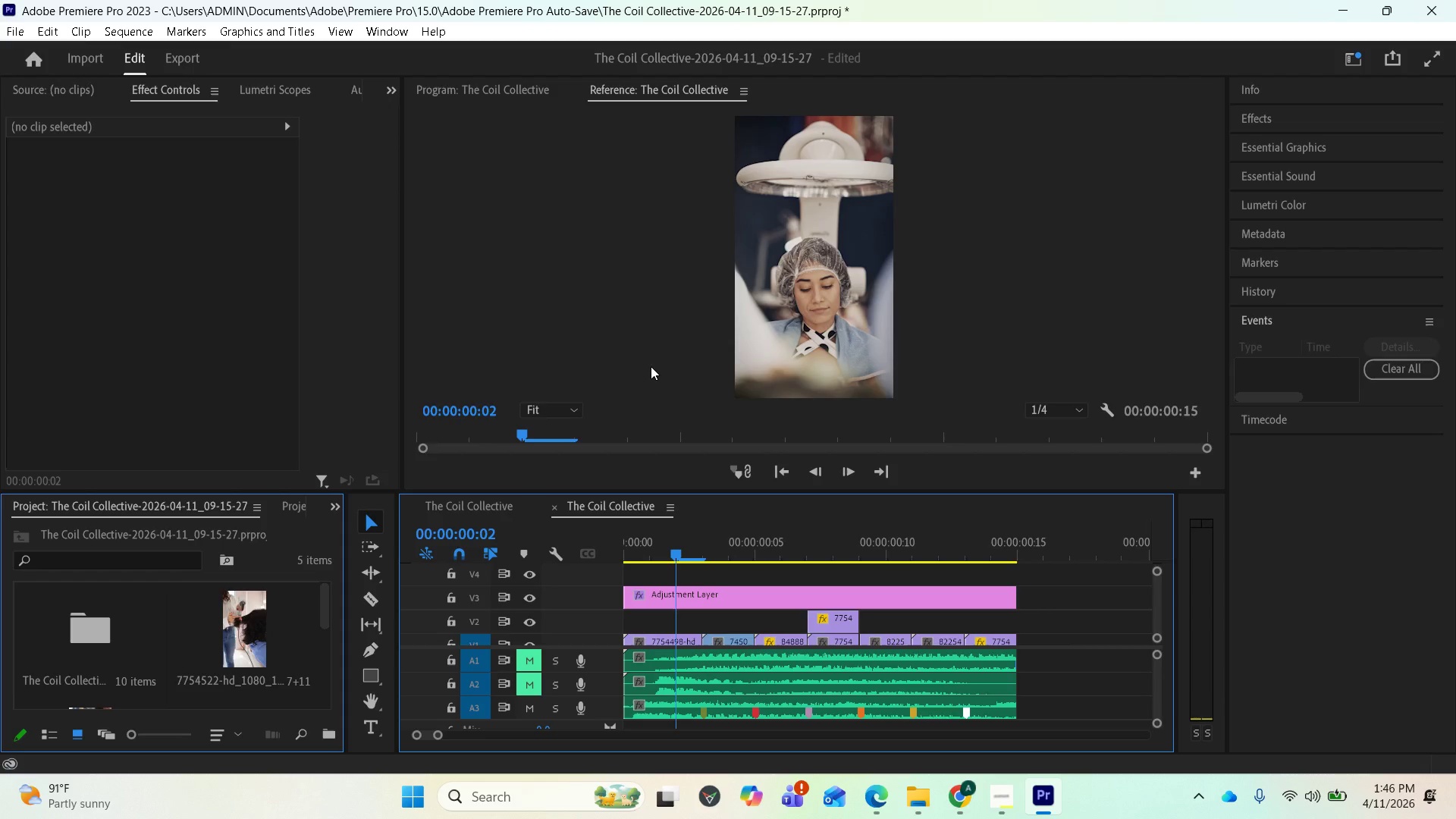 
wait(13.39)
 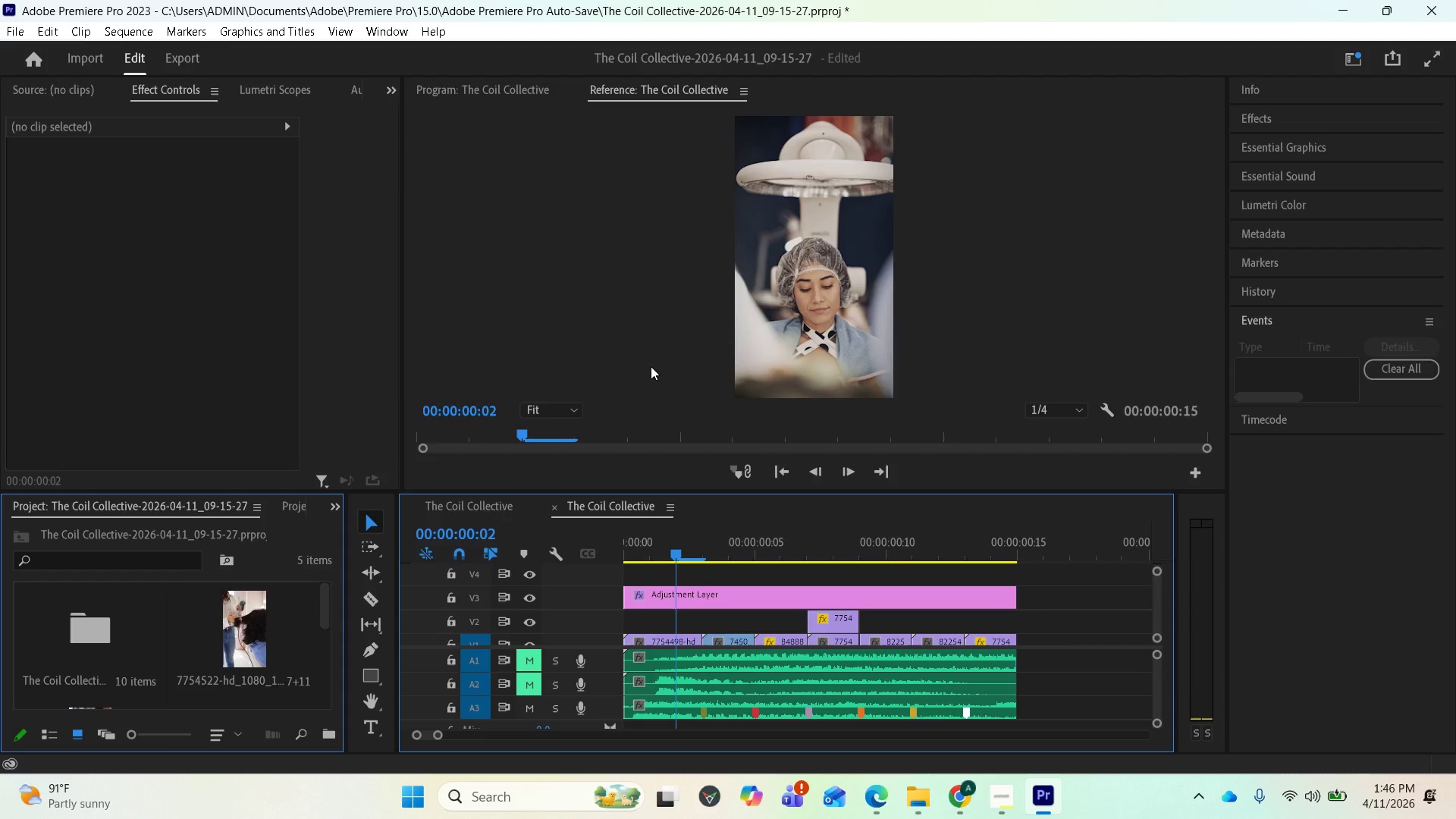 
scroll: coordinate [676, 658], scroll_direction: up, amount: 3.0
 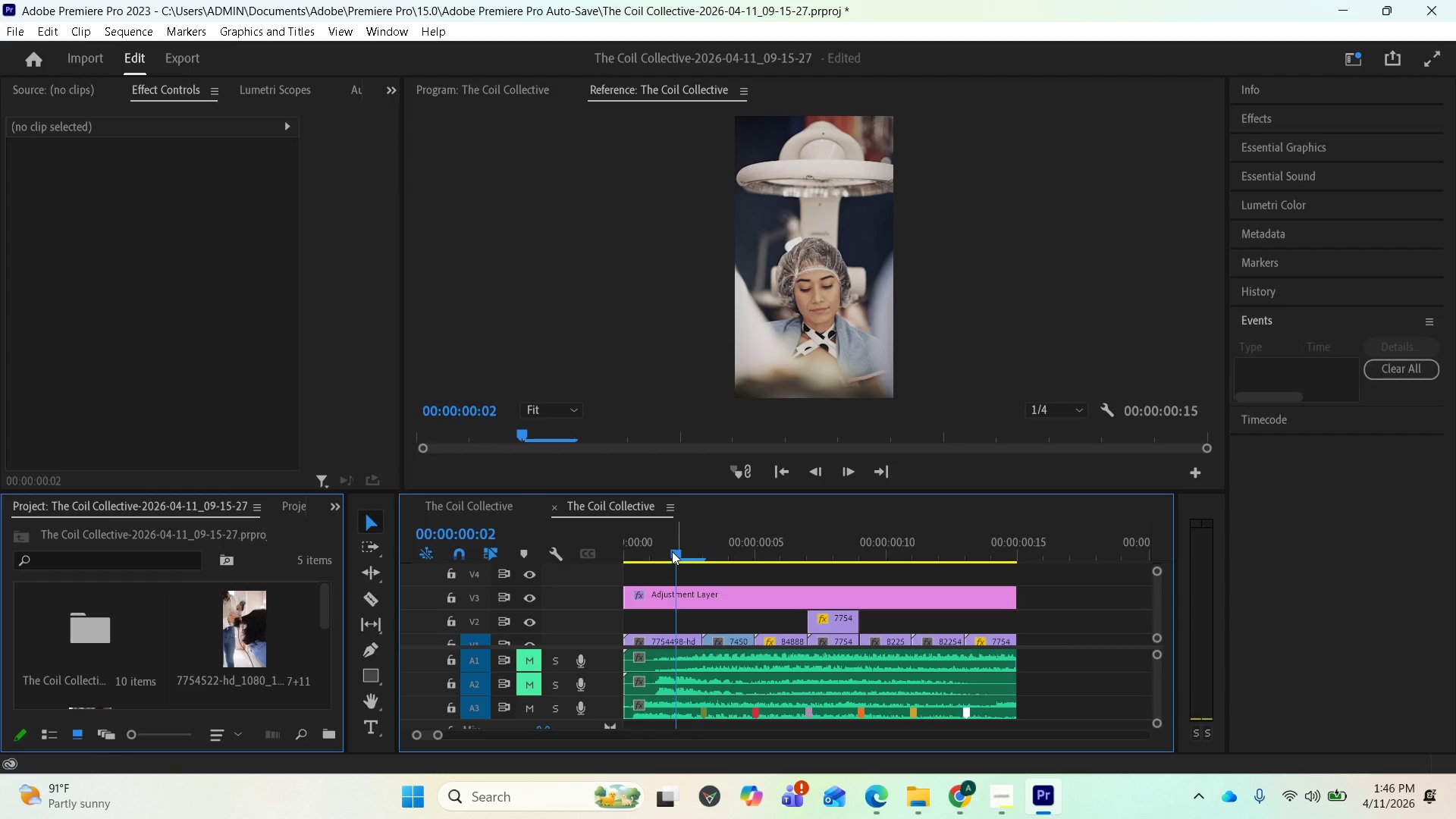 
left_click_drag(start_coordinate=[672, 551], to_coordinate=[667, 544])
 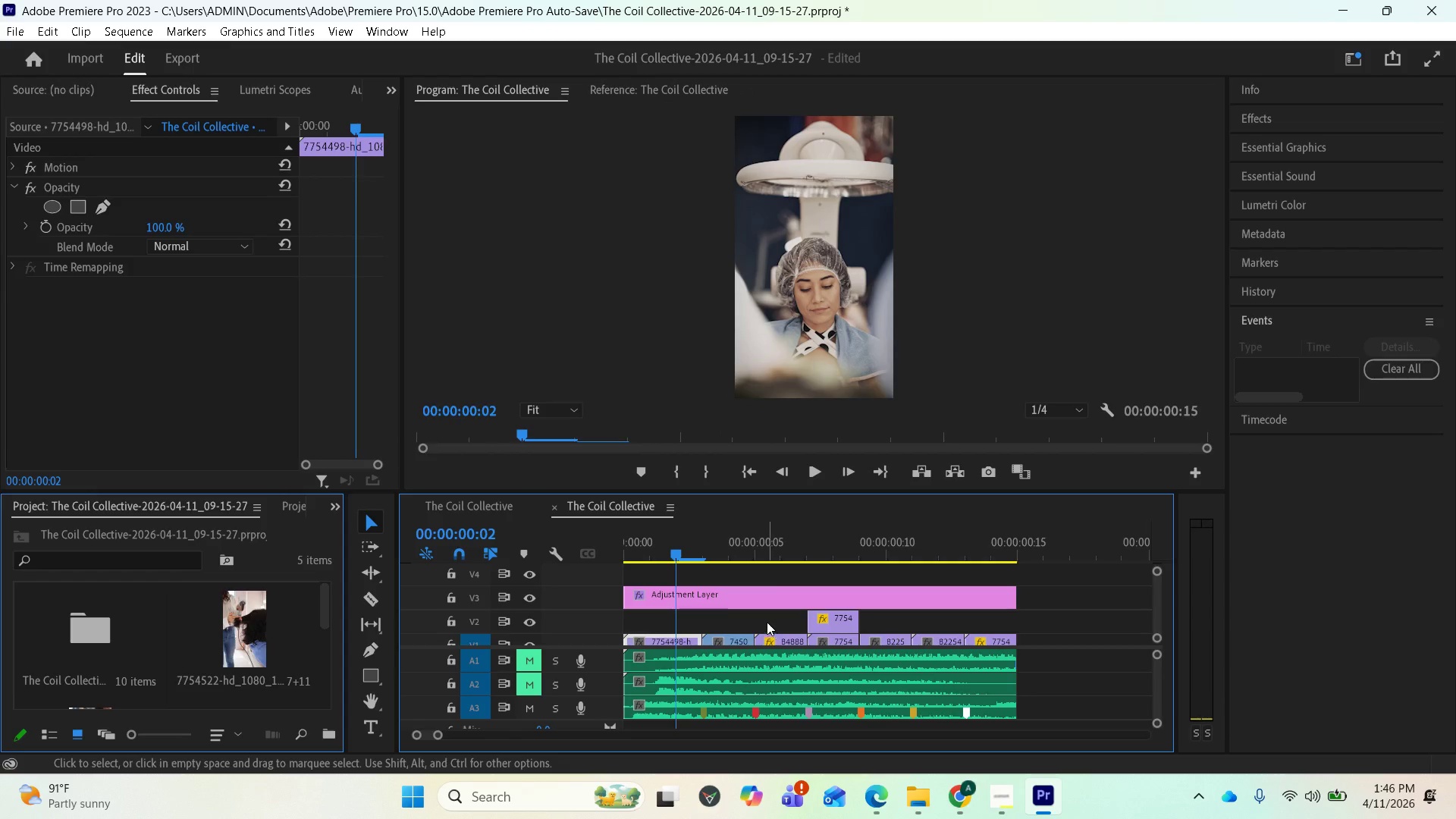 
wait(8.38)
 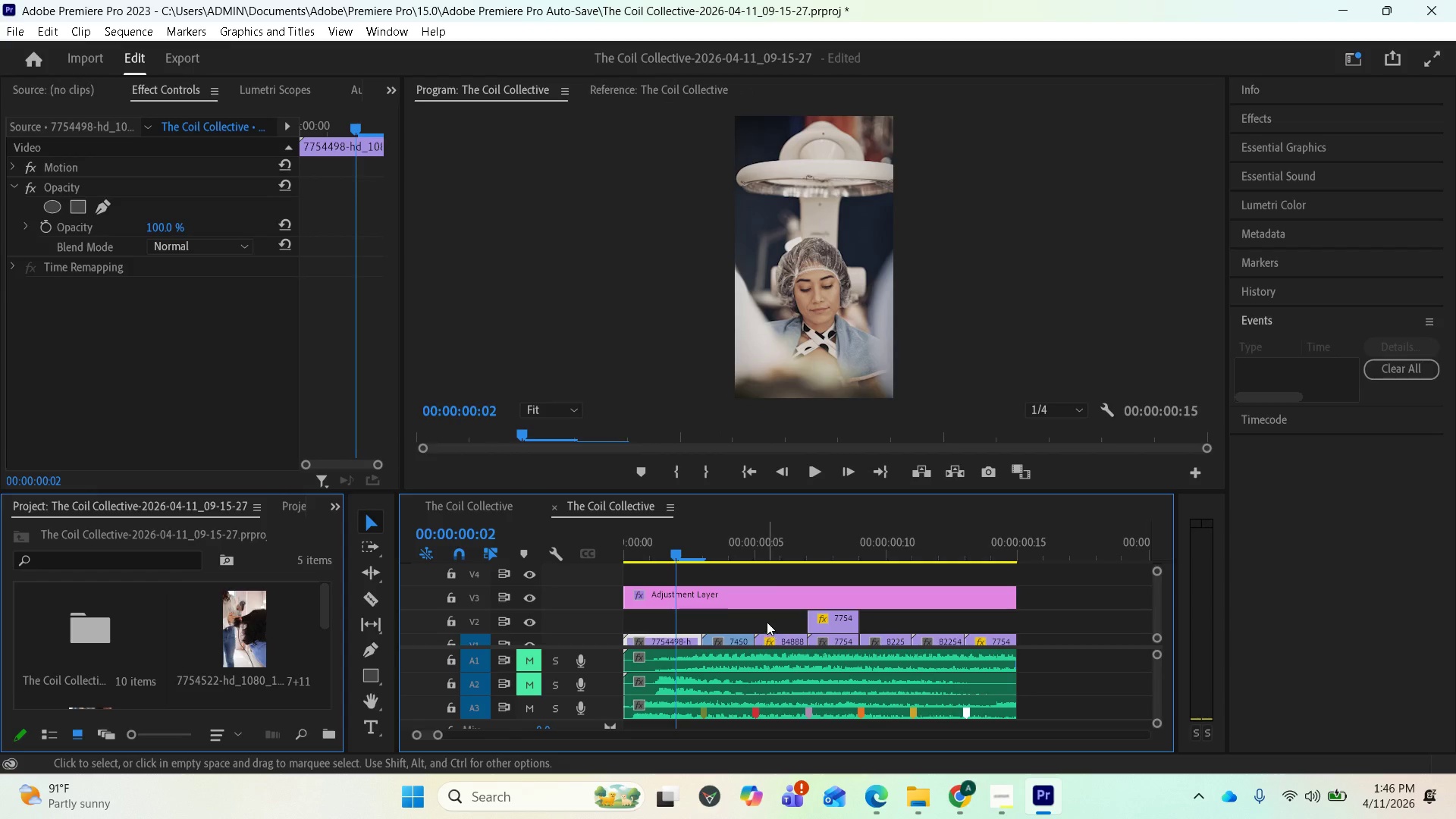 
key(Space)
 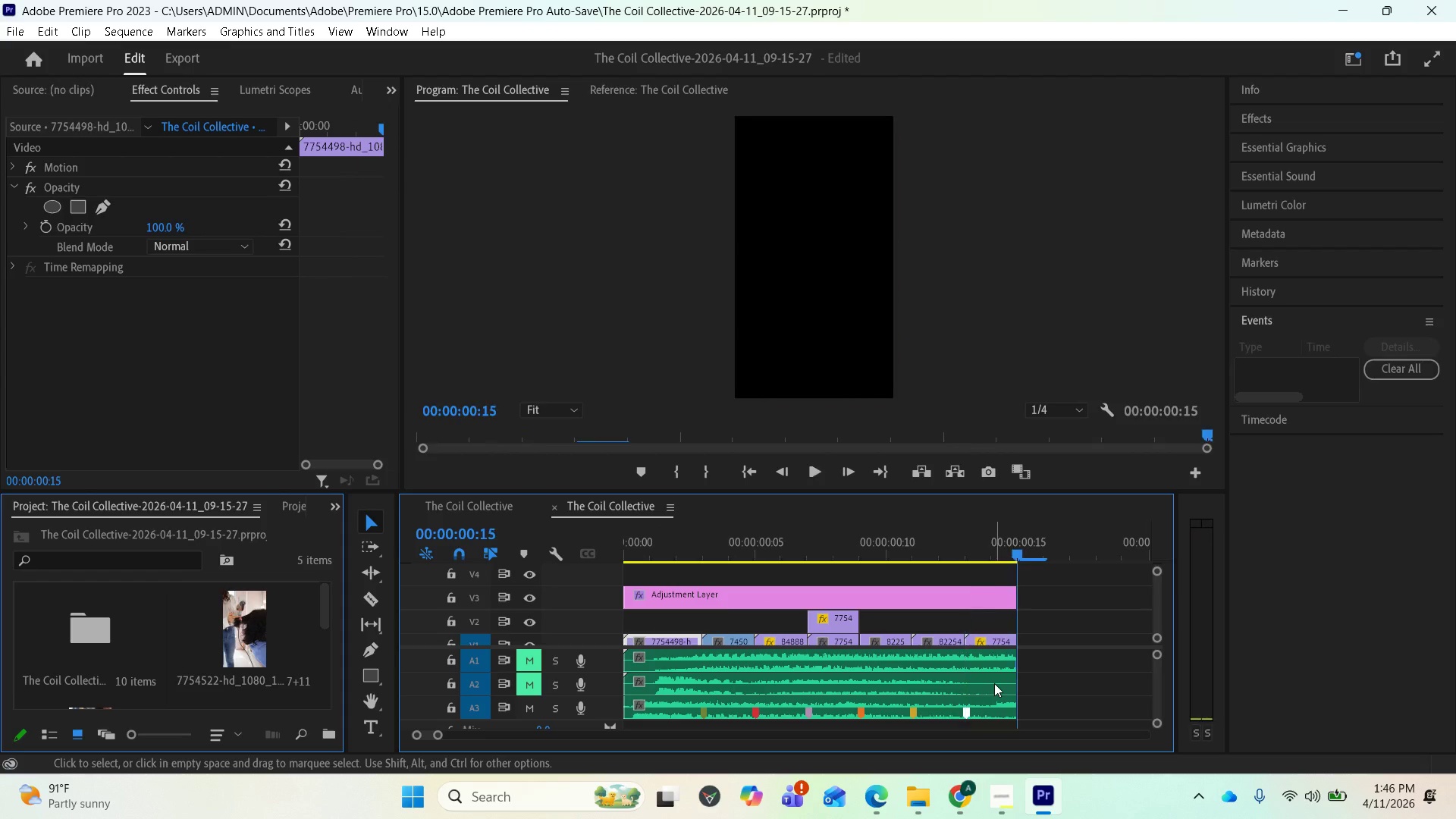 
key(Space)
 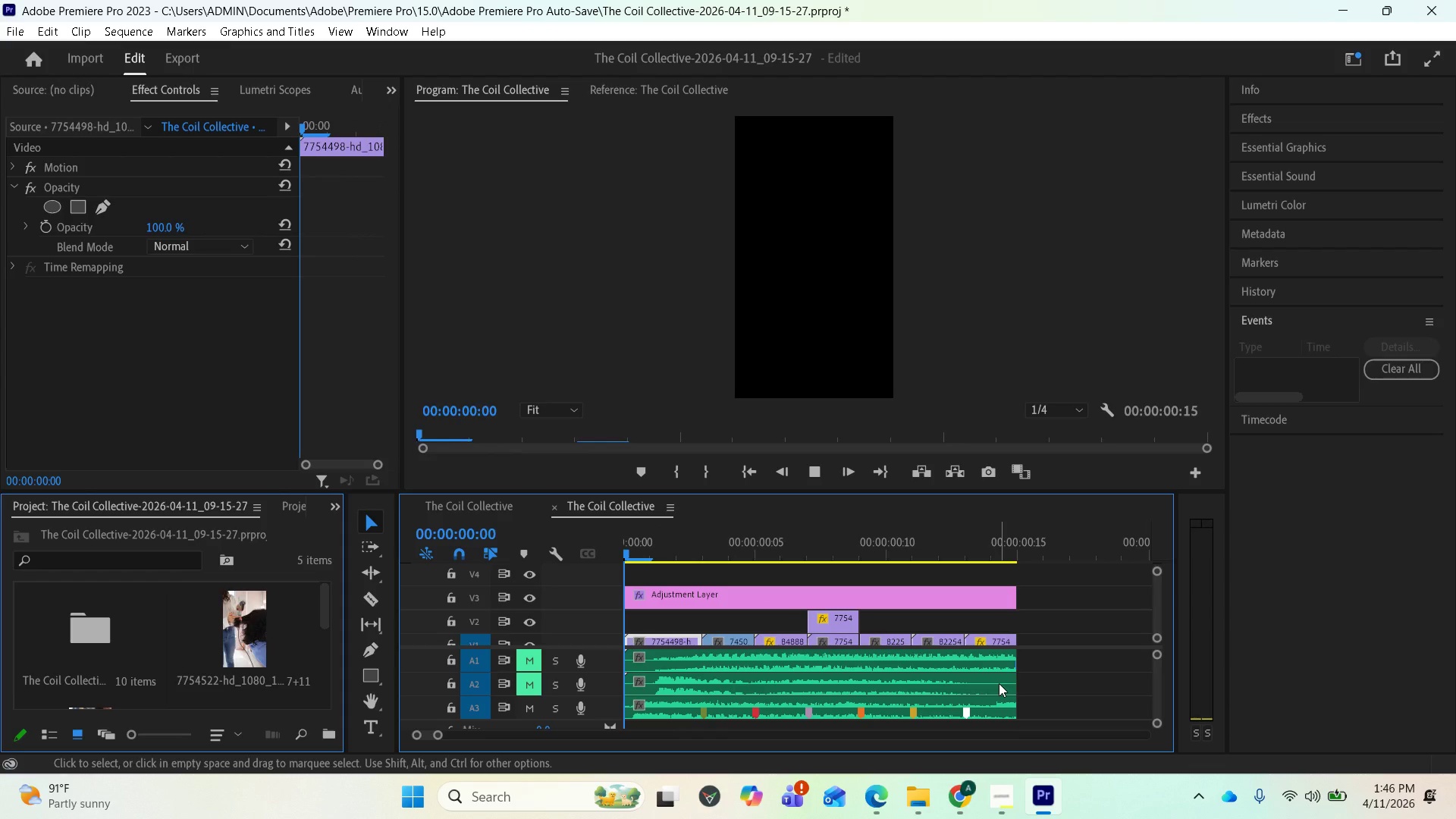 
key(Space)
 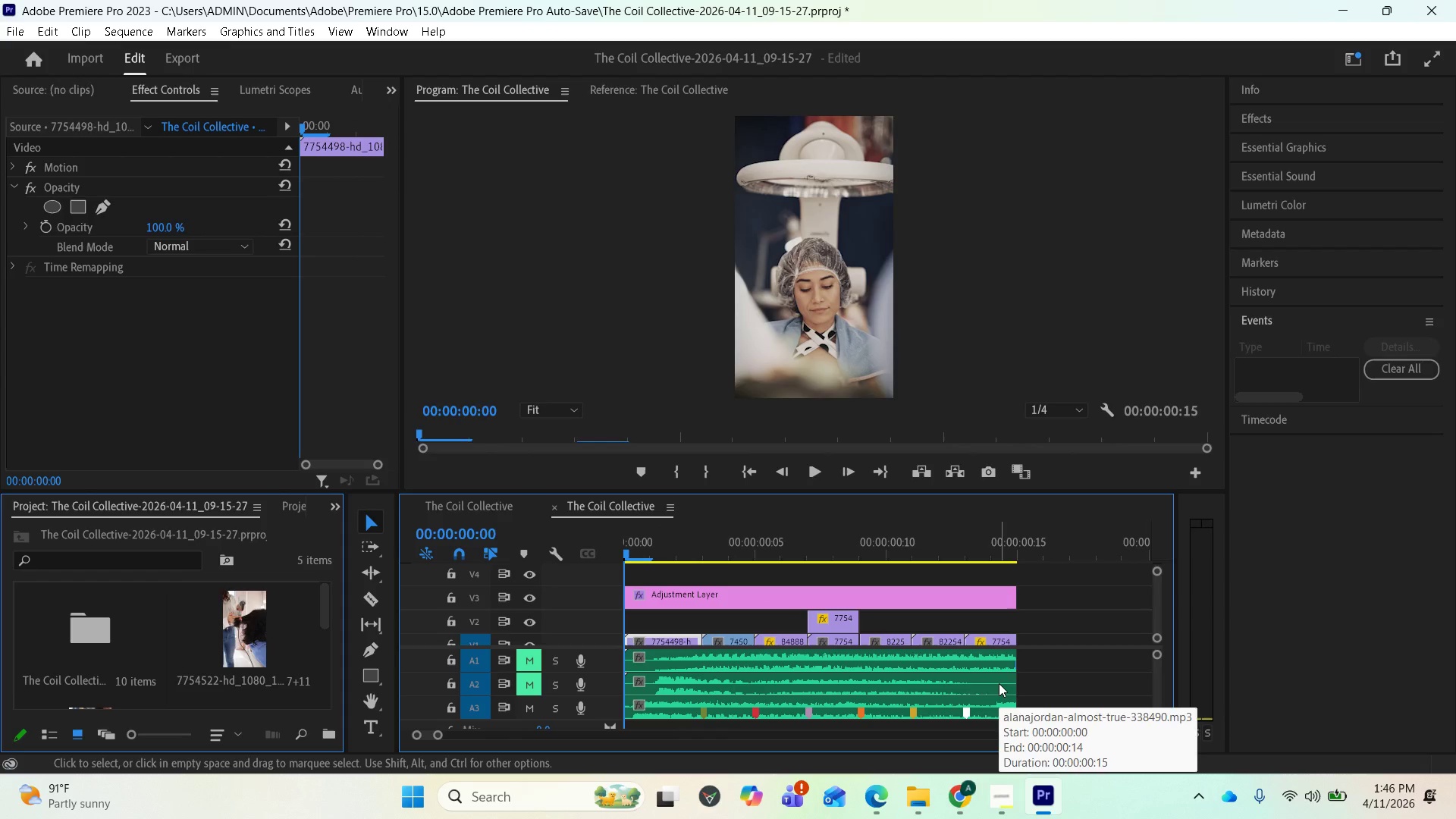 
key(Space)
 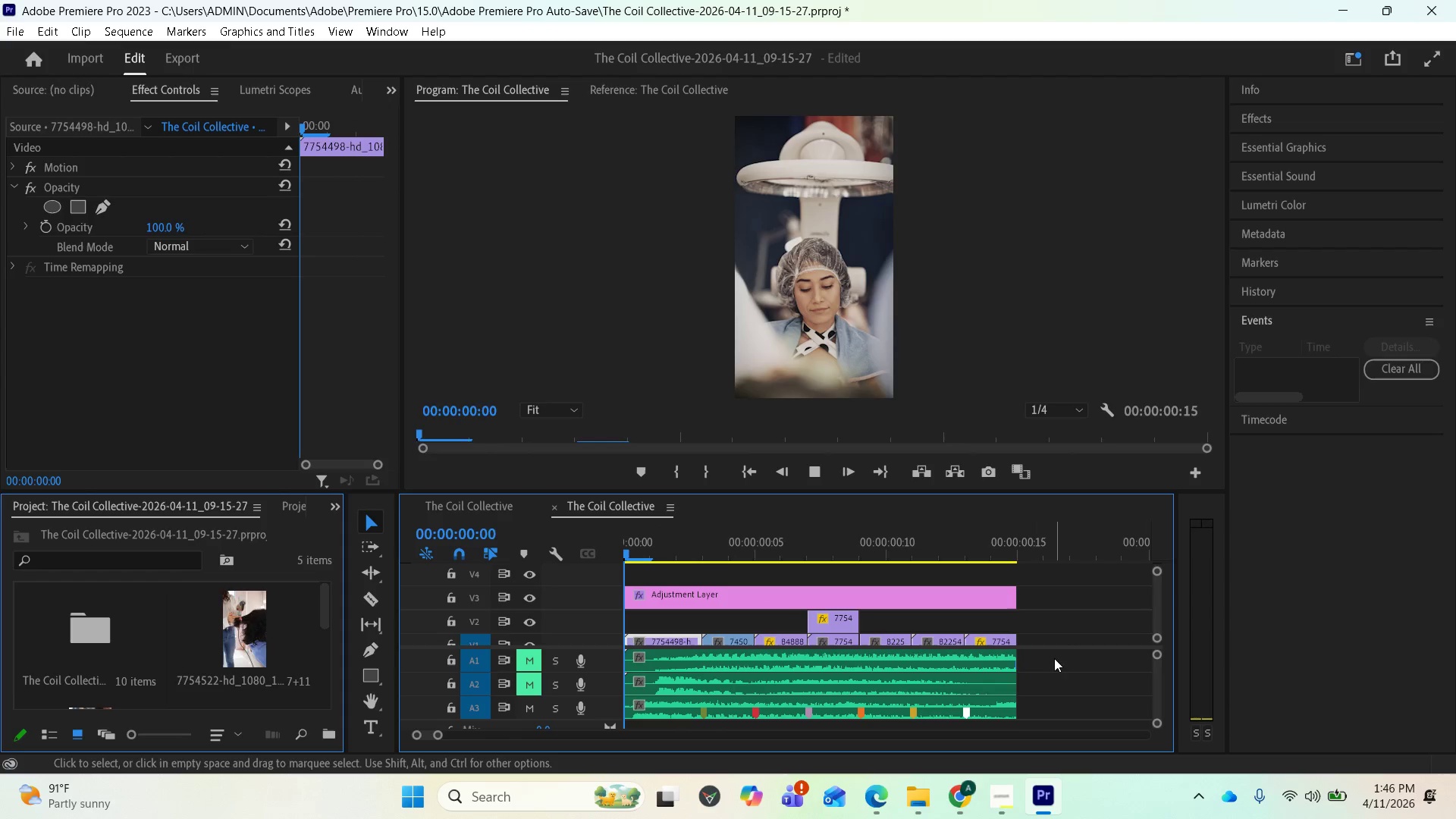 
key(Space)
 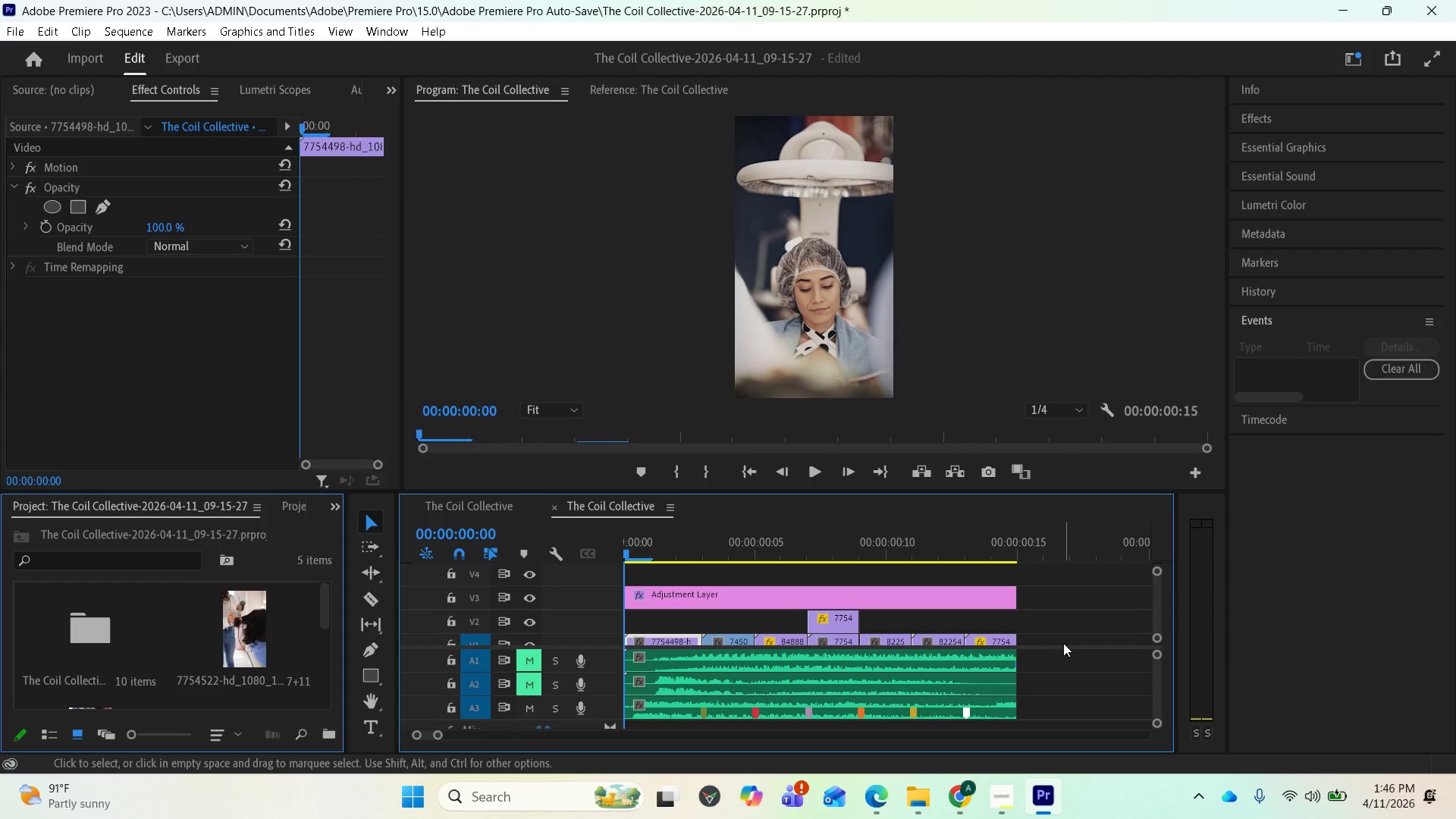 
key(Space)
 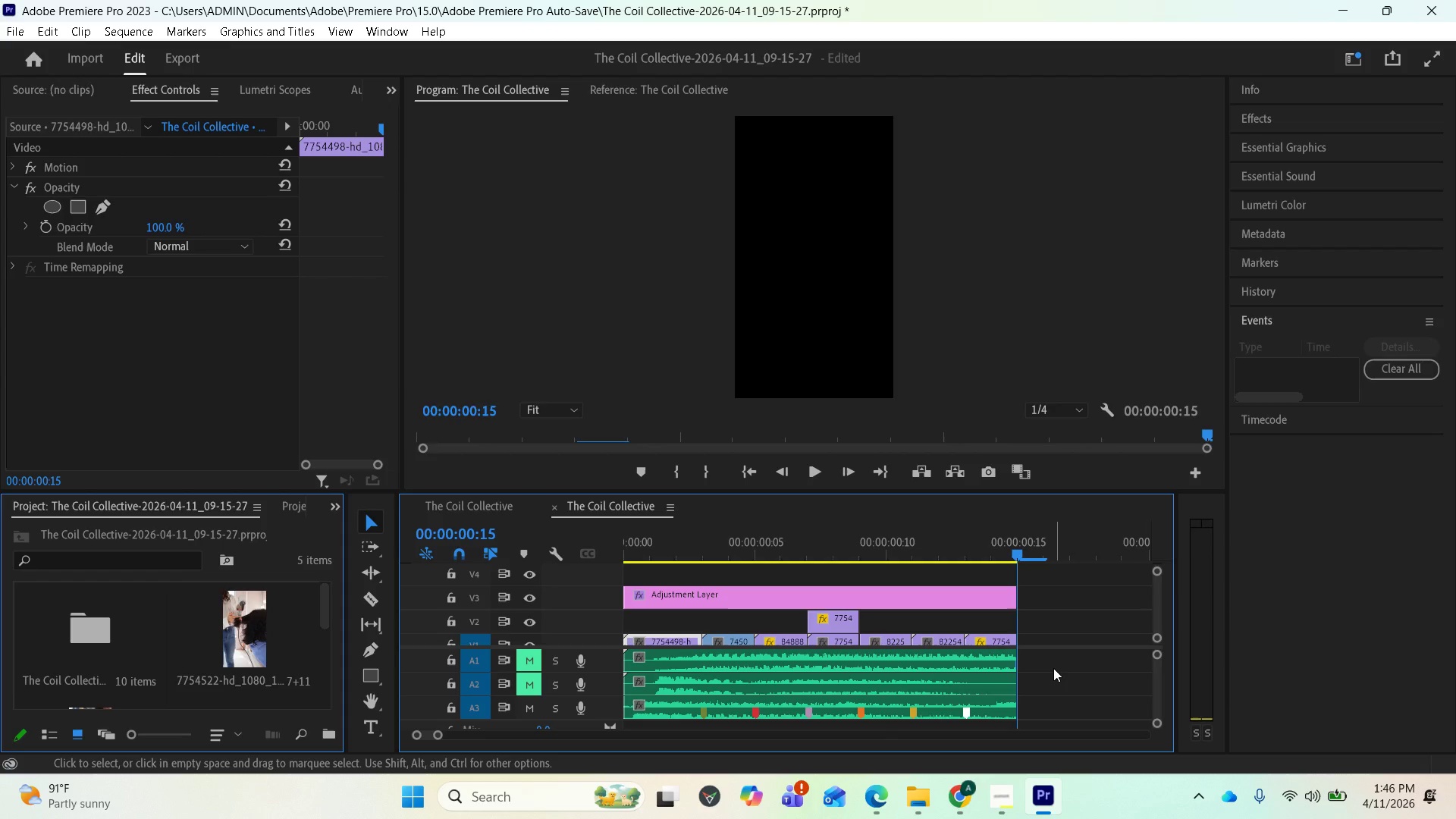 
wait(5.77)
 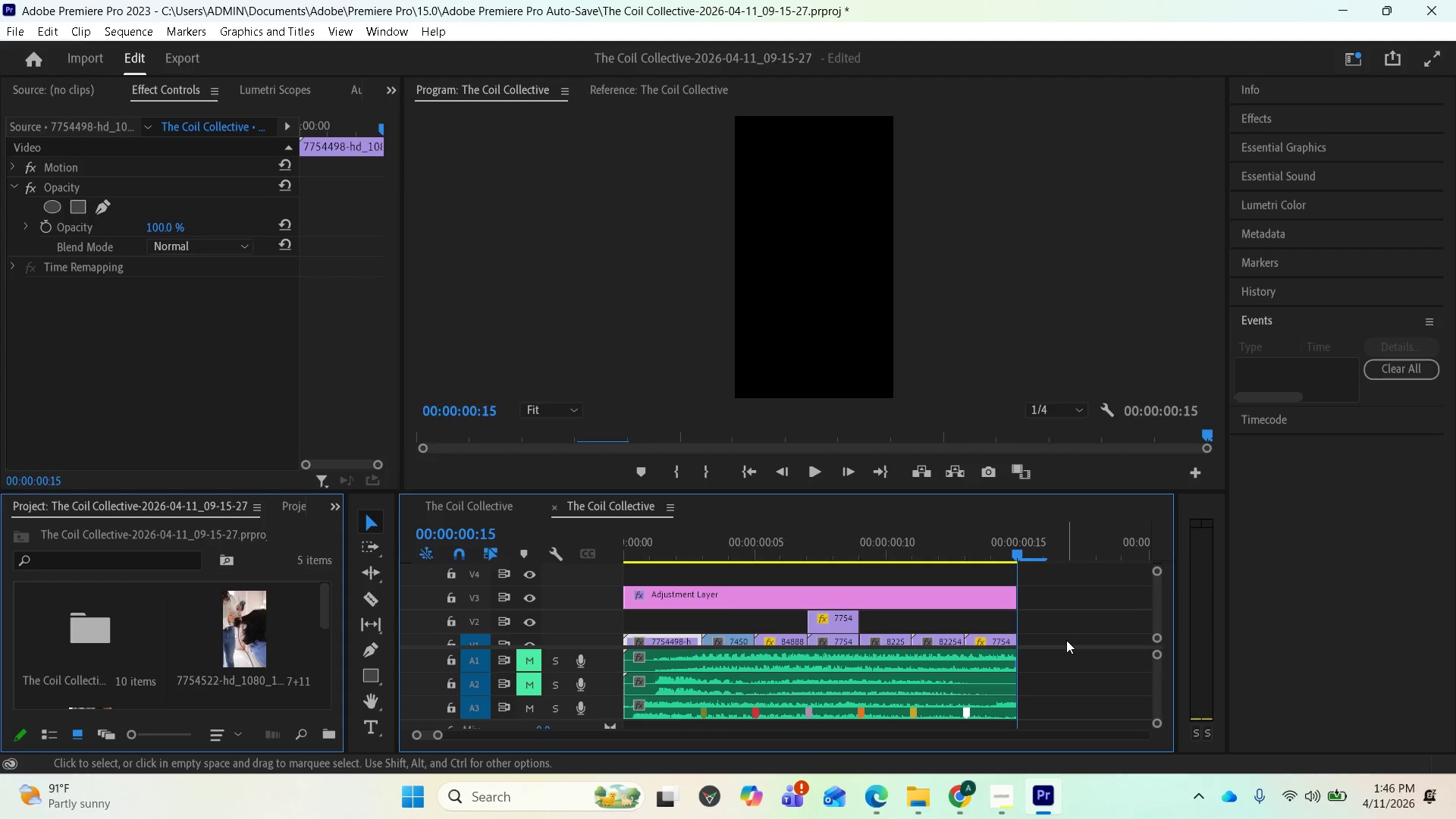 
left_click_drag(start_coordinate=[1014, 554], to_coordinate=[840, 526])
 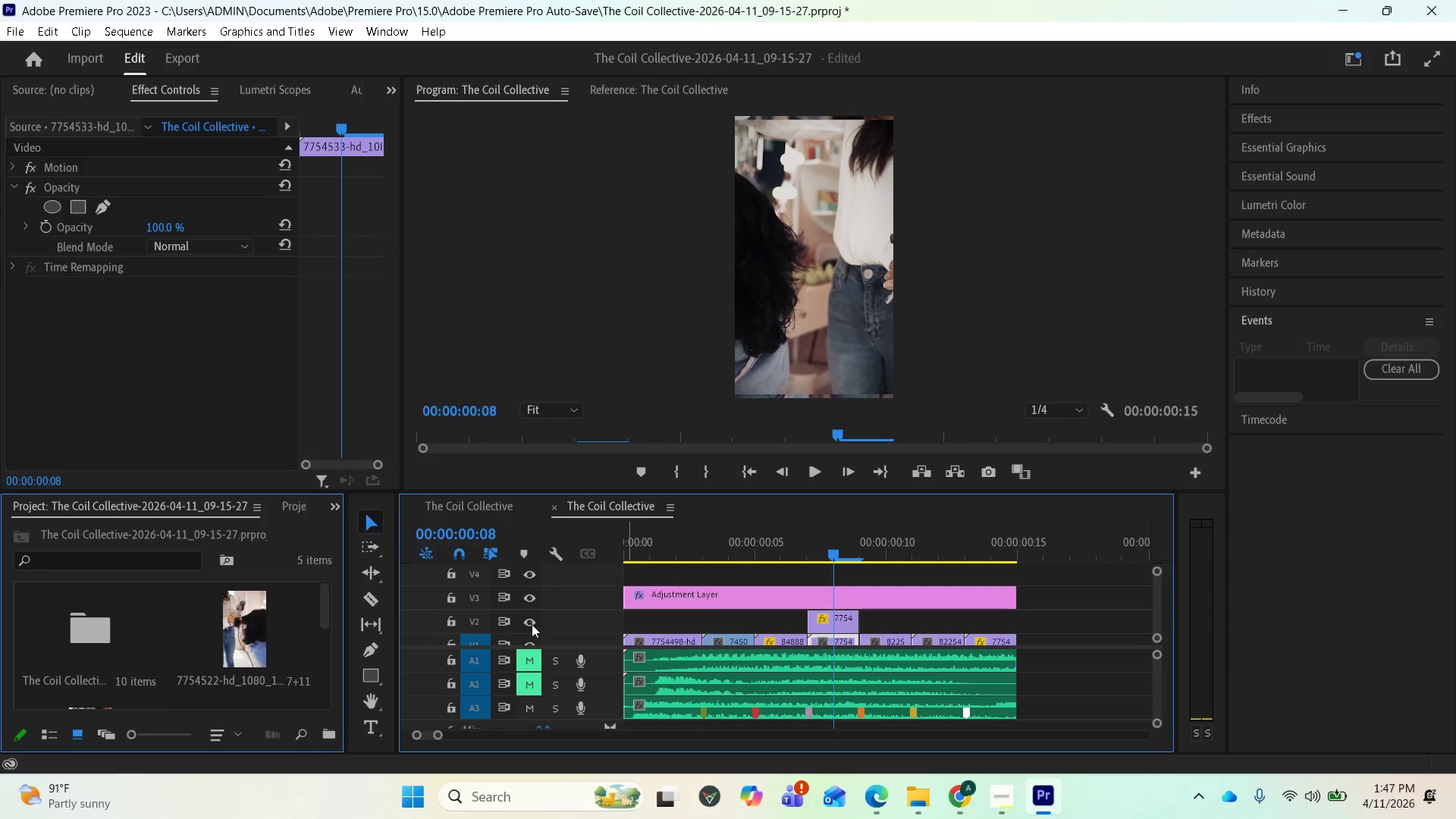 
left_click([532, 623])
 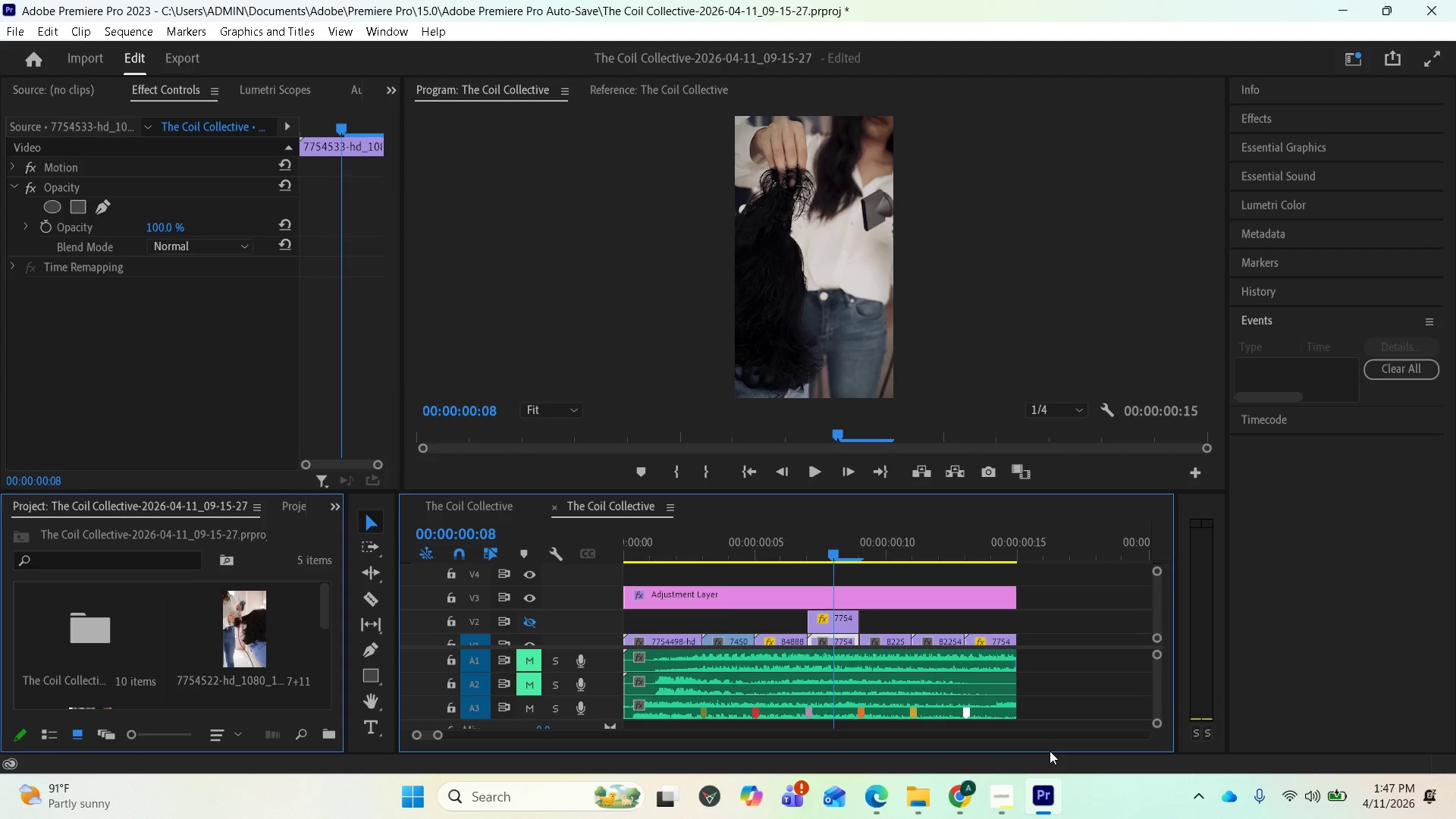 
wait(14.7)
 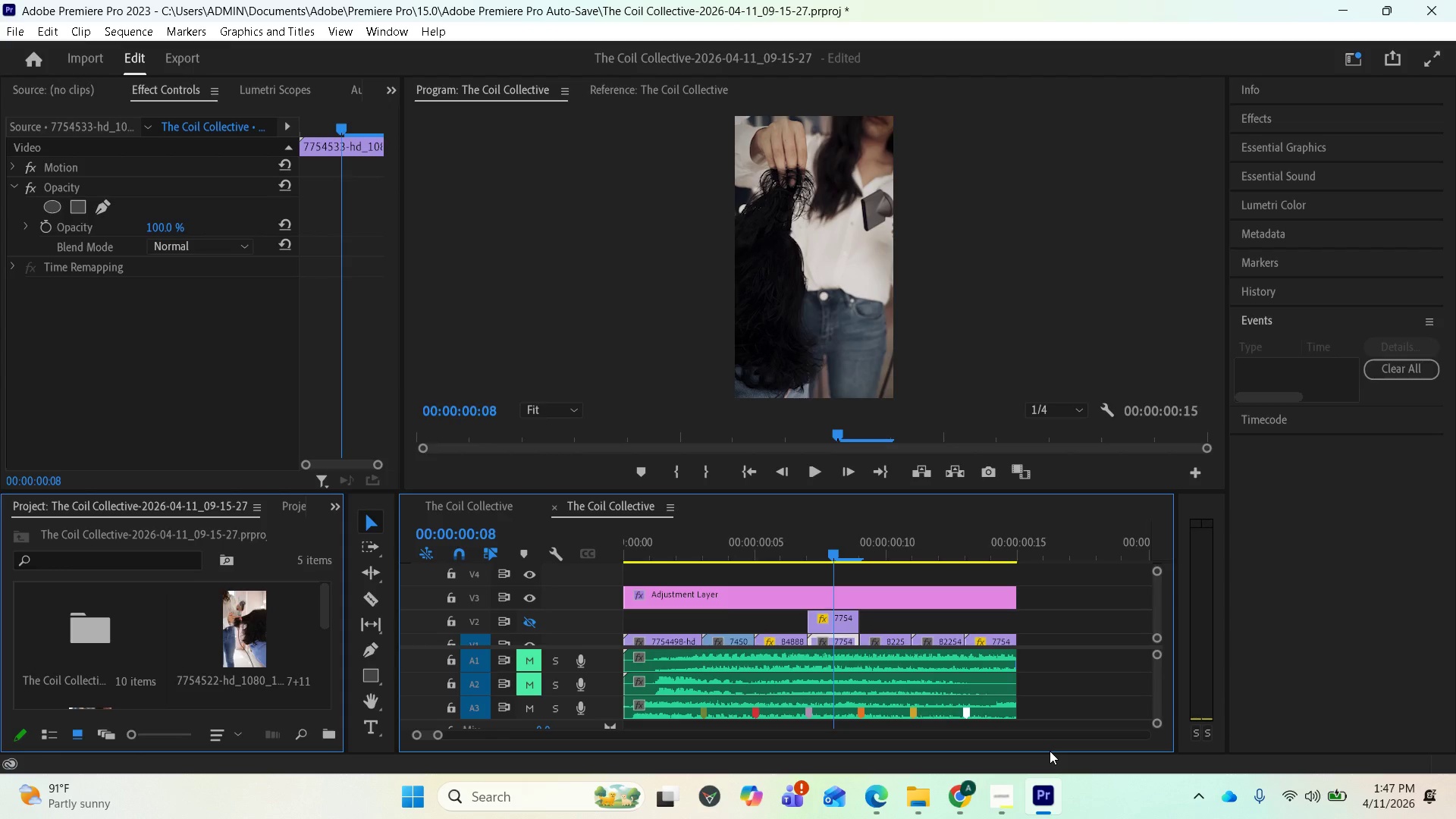 
left_click_drag(start_coordinate=[831, 552], to_coordinate=[677, 535])
 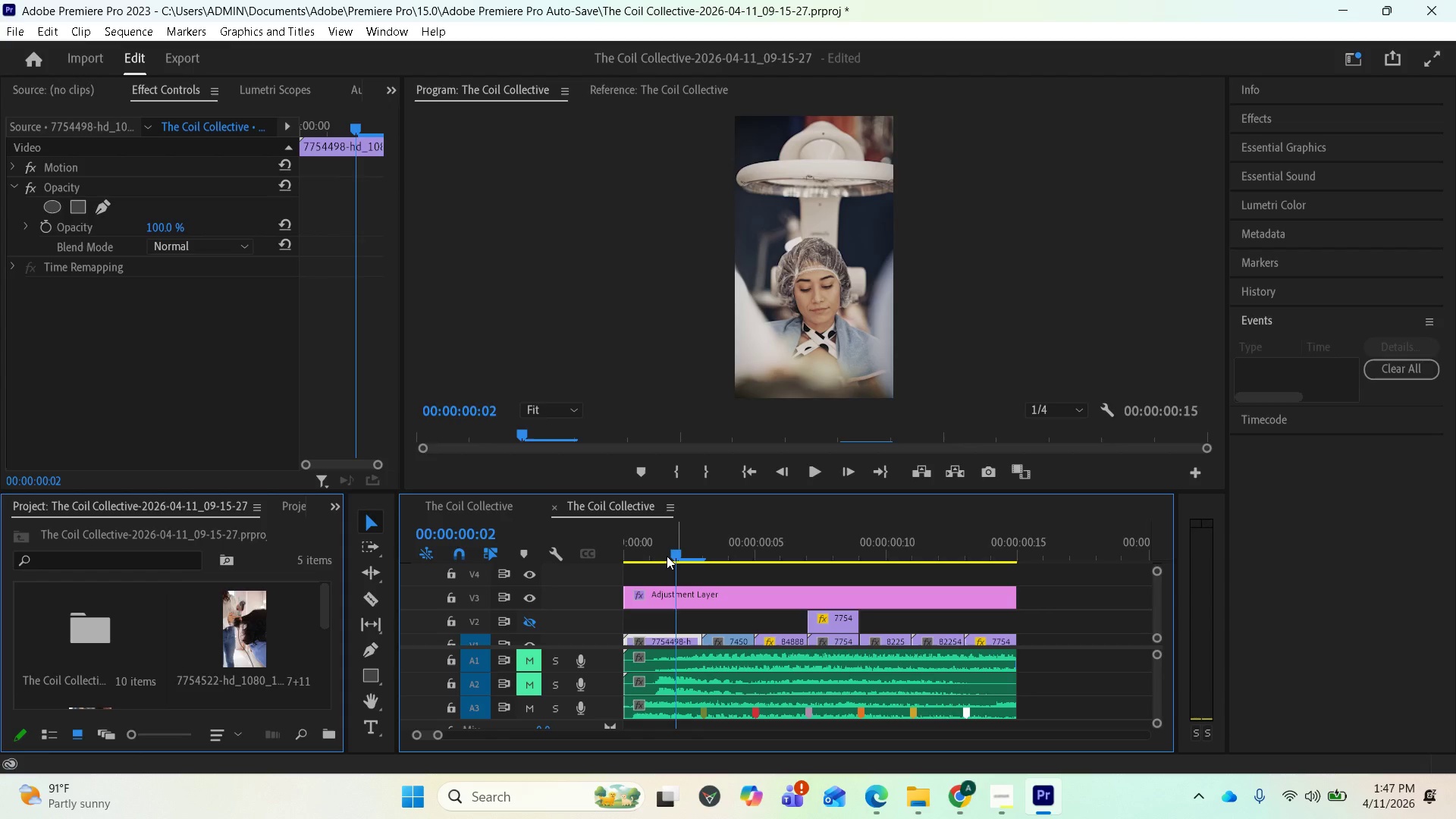 
left_click_drag(start_coordinate=[667, 554], to_coordinate=[611, 554])
 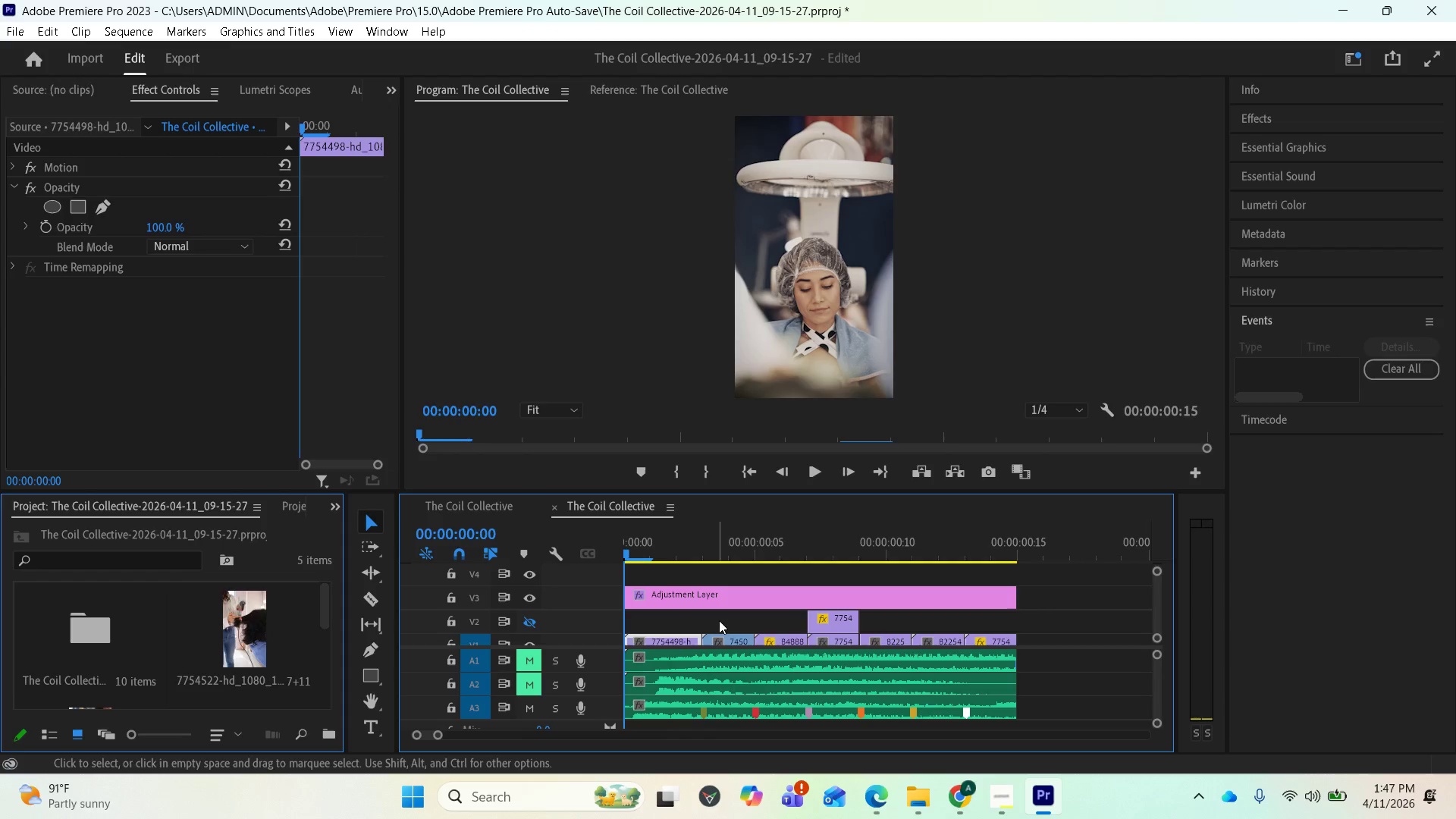 
scroll: coordinate [803, 665], scroll_direction: down, amount: 2.0
 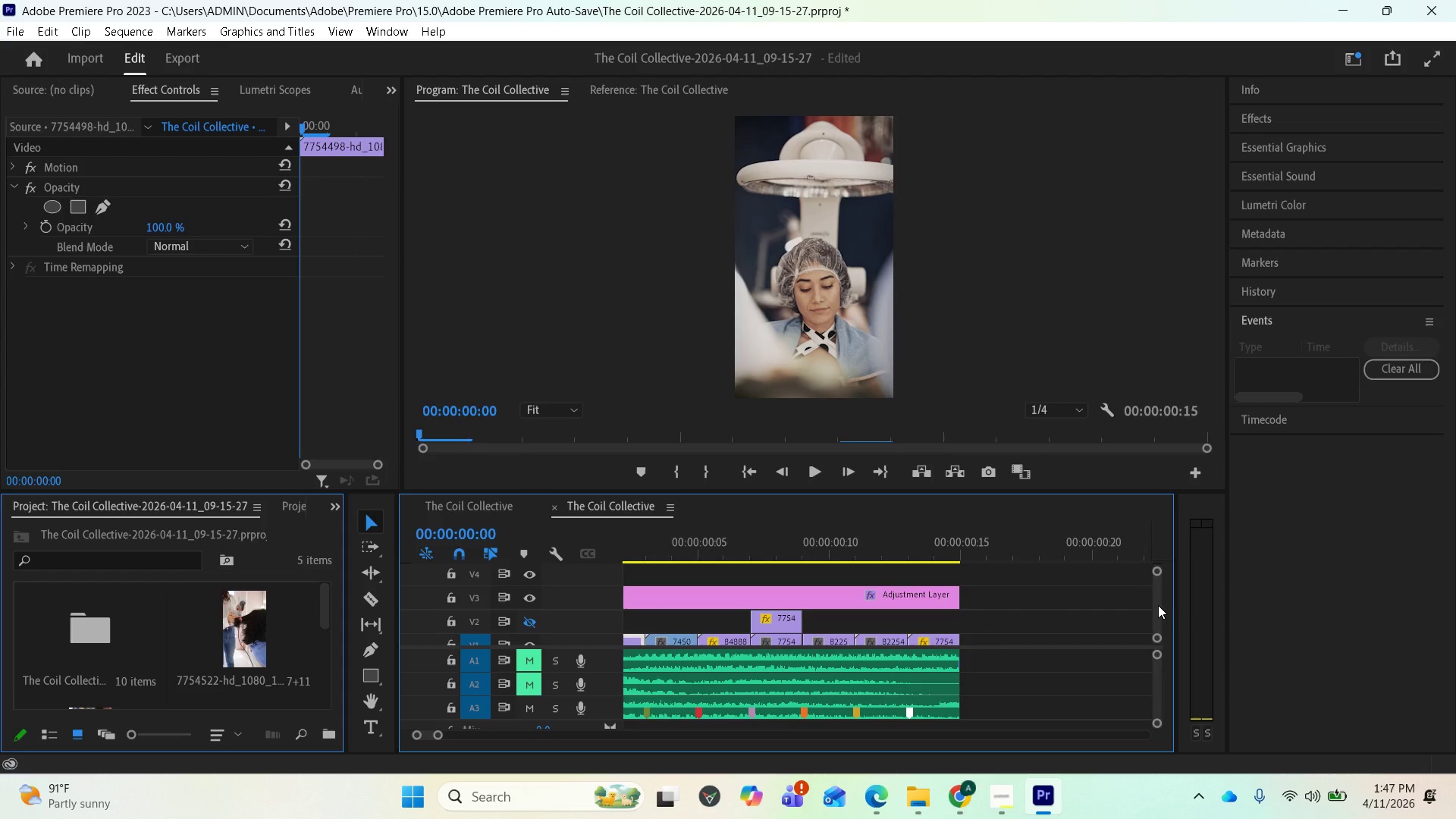 
left_click_drag(start_coordinate=[1158, 605], to_coordinate=[1156, 616])
 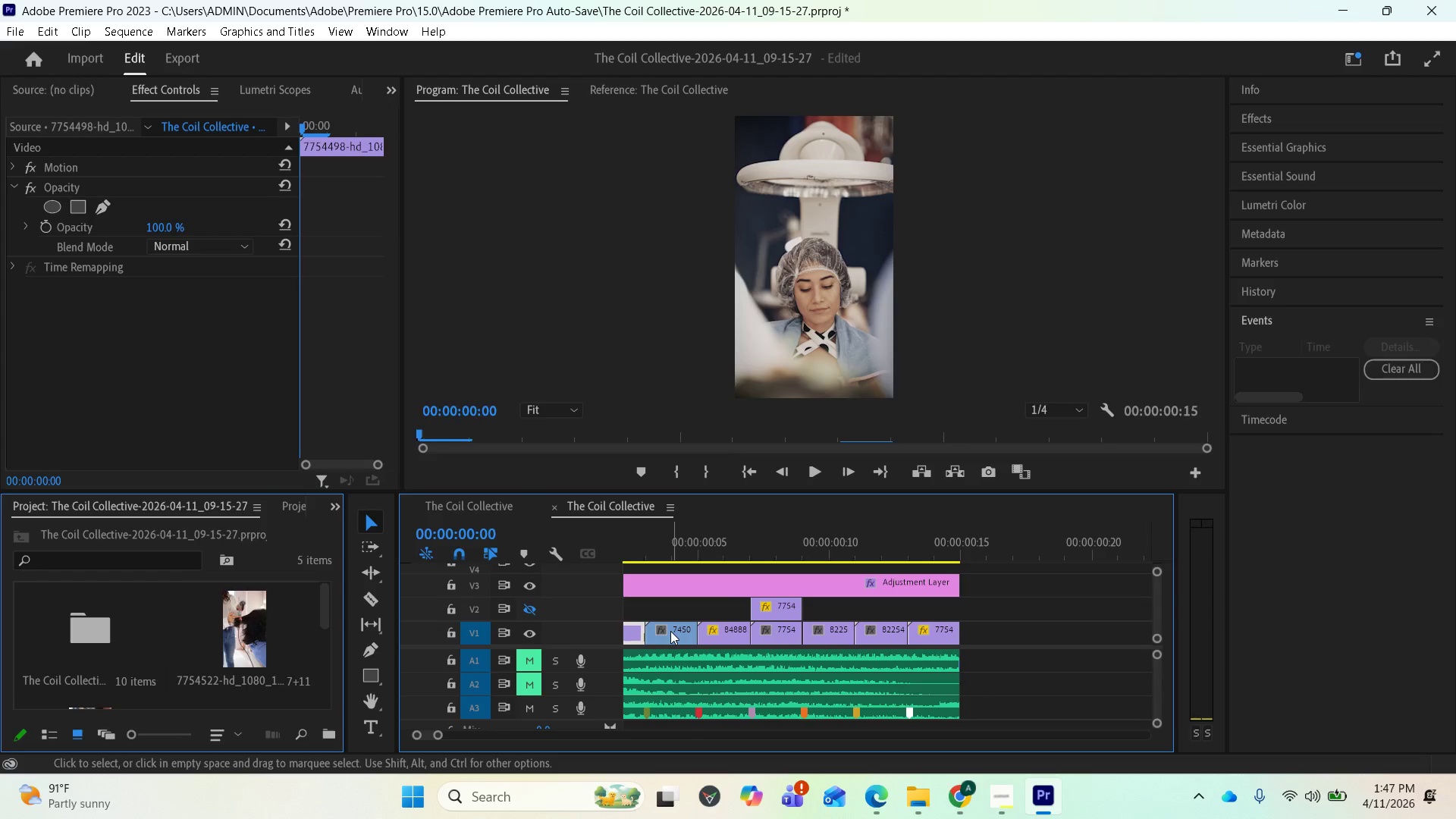 
left_click([688, 547])
 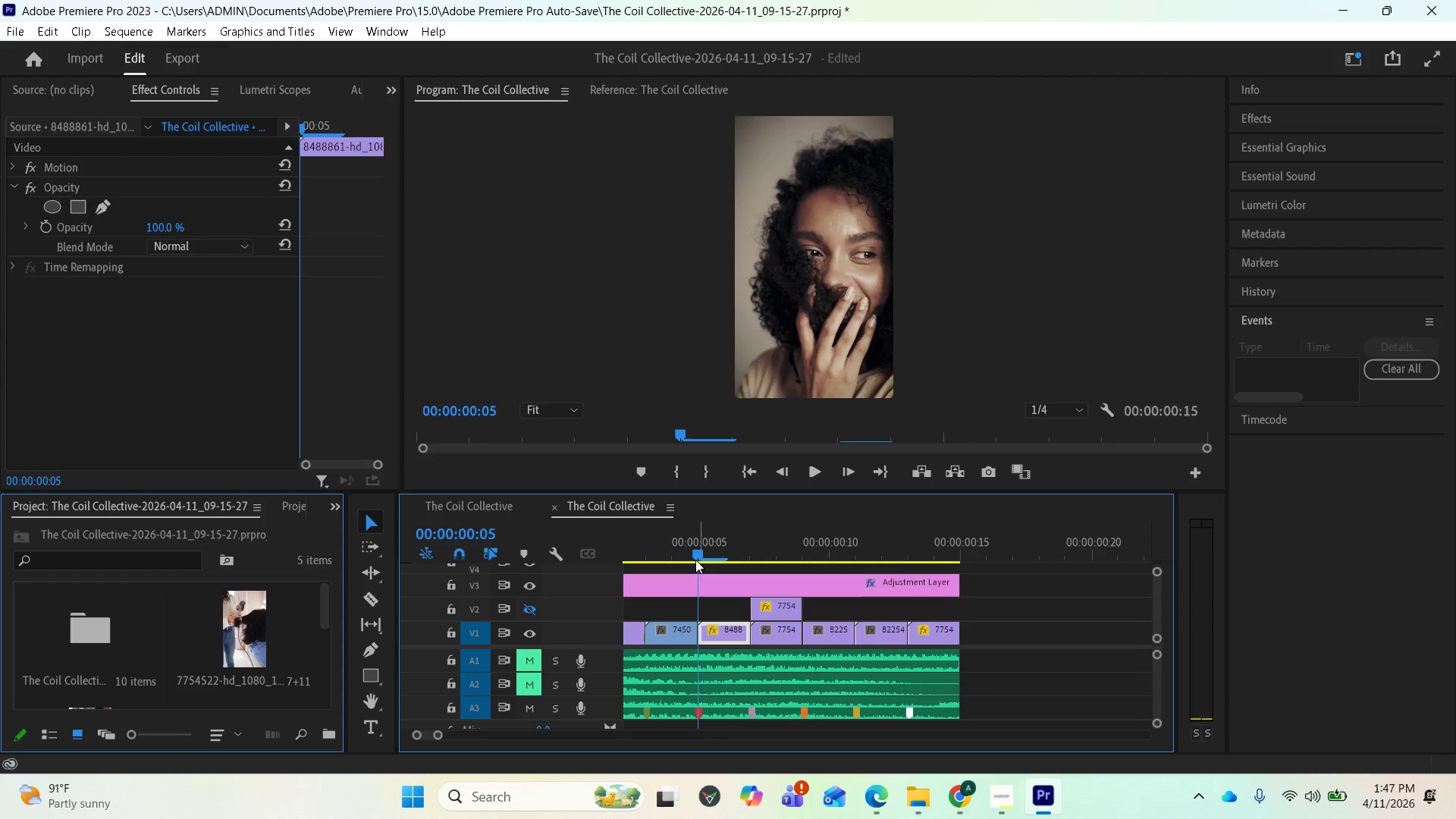 
left_click_drag(start_coordinate=[700, 550], to_coordinate=[681, 551])
 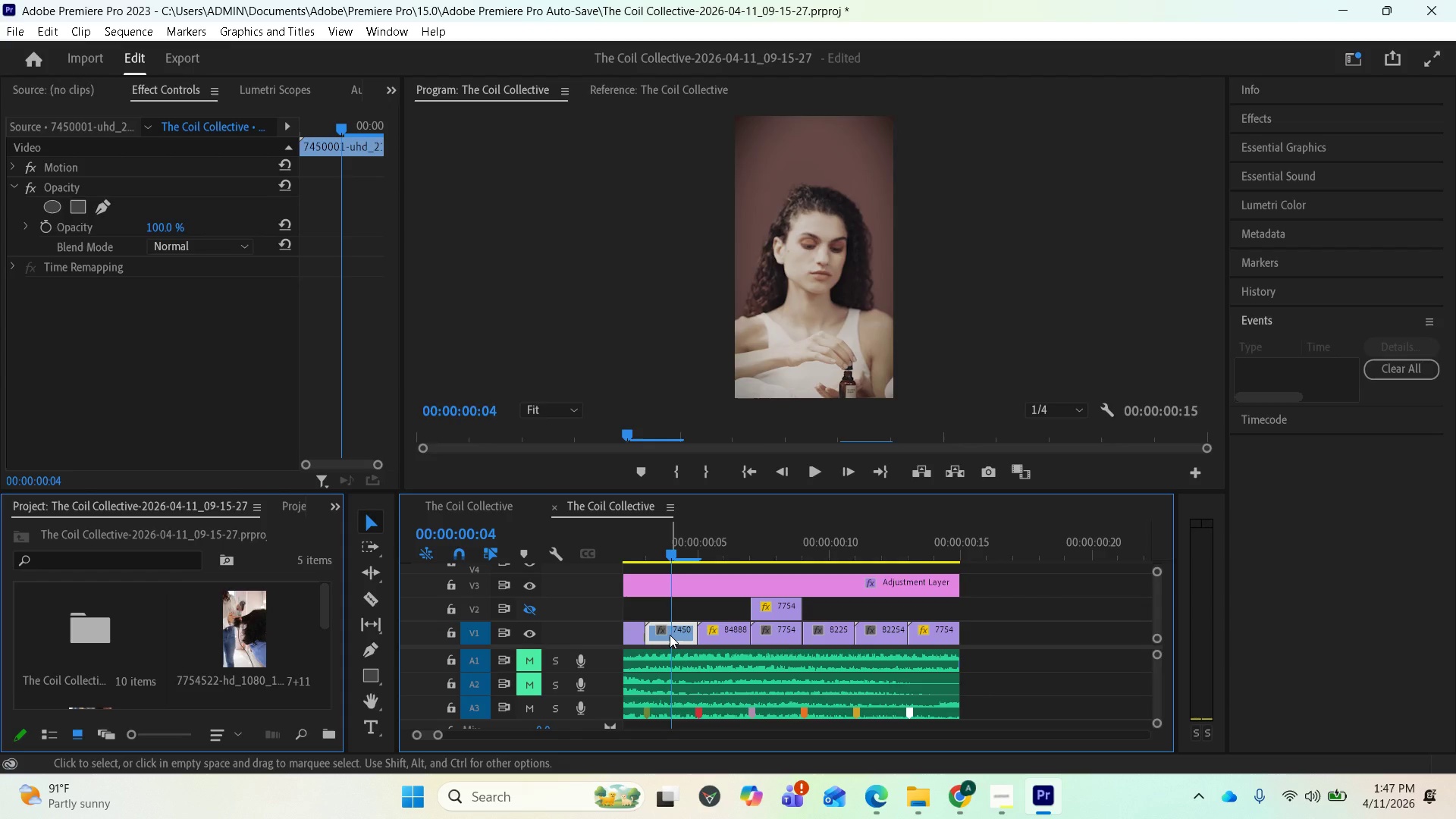 
hold_key(key=AltLeft, duration=3.73)
left_click_drag(start_coordinate=[670, 635], to_coordinate=[994, 639])
 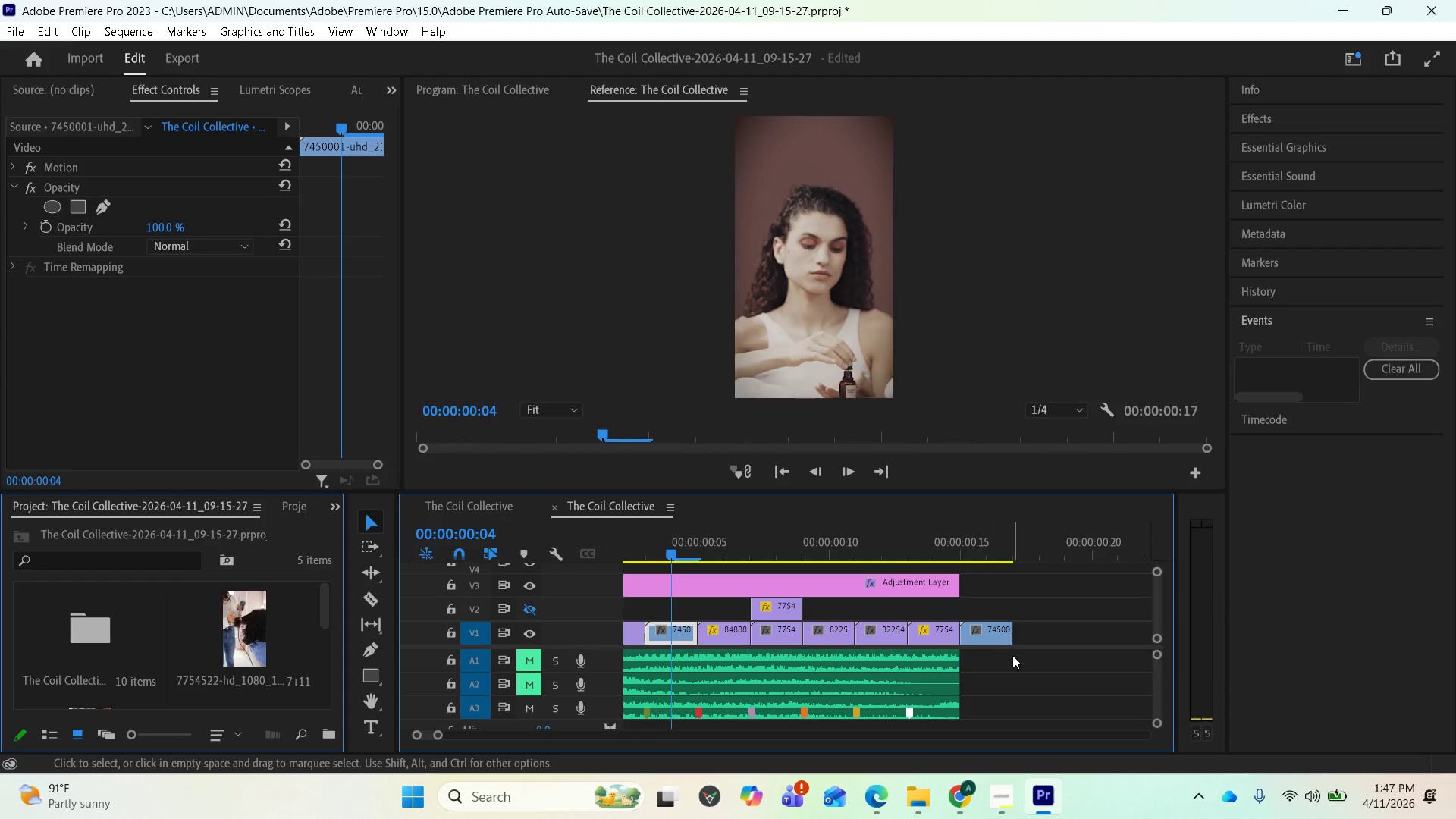 
scroll: coordinate [1012, 655], scroll_direction: down, amount: 2.0
 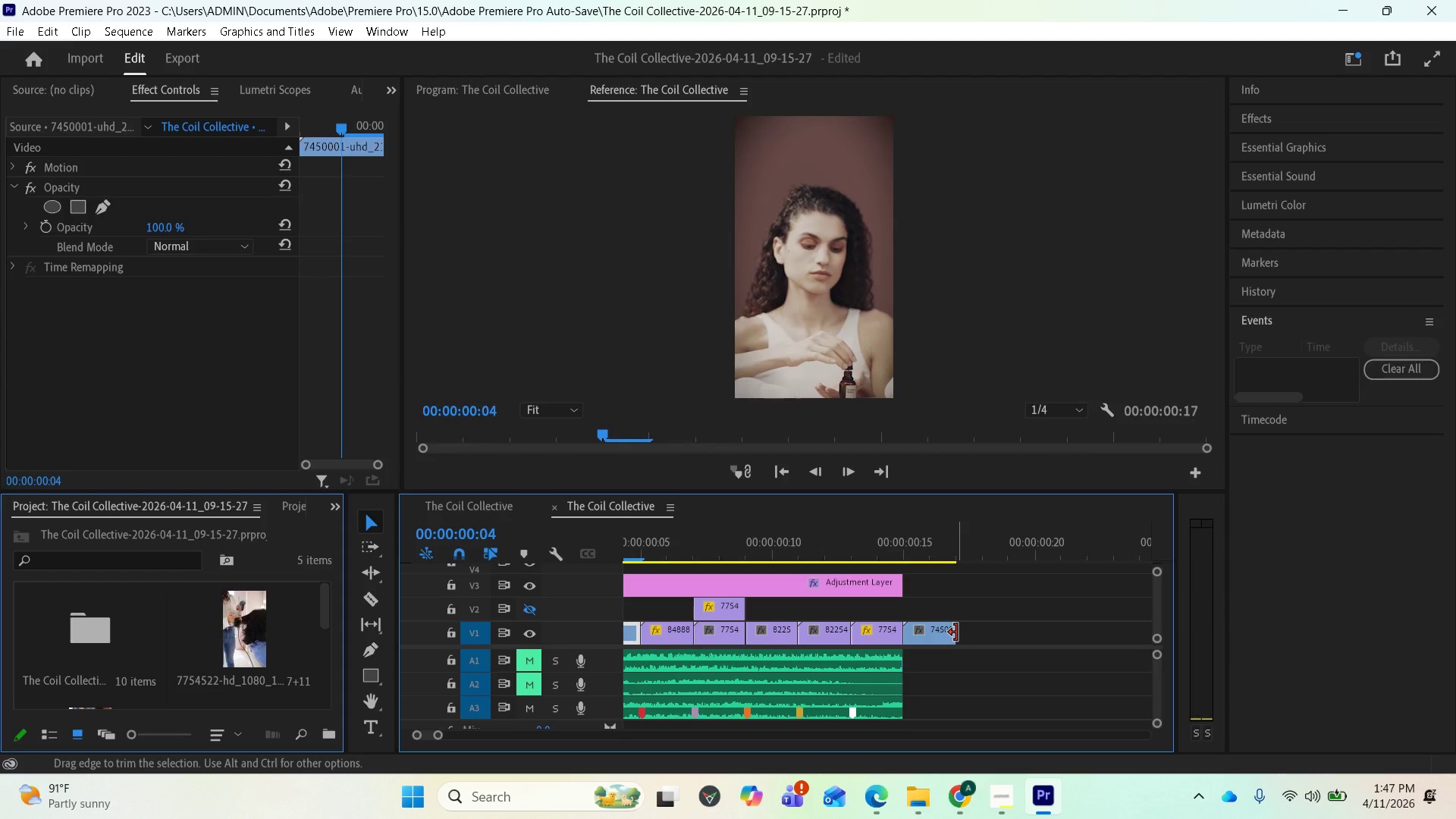 
left_click_drag(start_coordinate=[956, 632], to_coordinate=[1270, 642])
 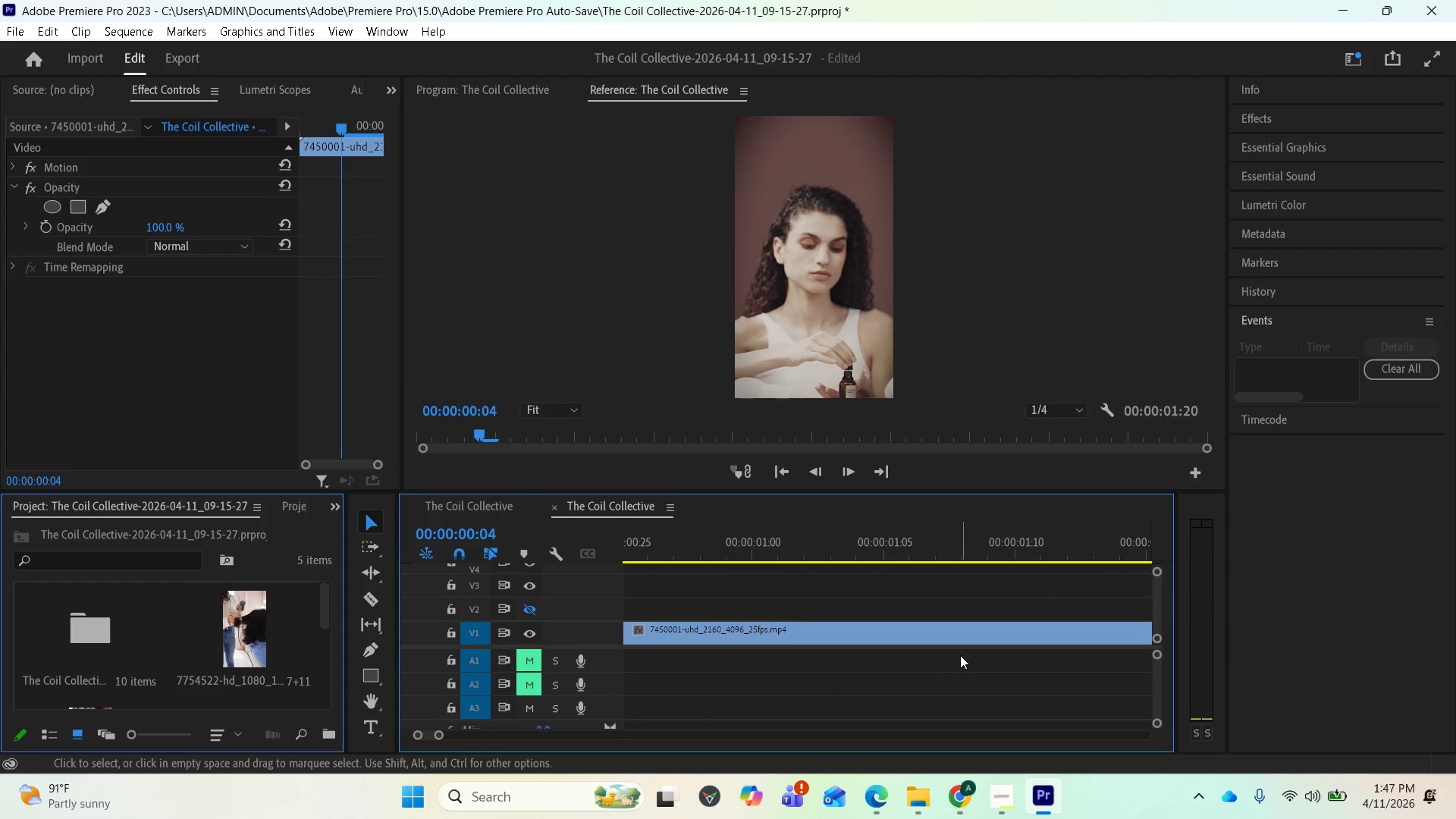 
scroll: coordinate [943, 672], scroll_direction: down, amount: 5.0
 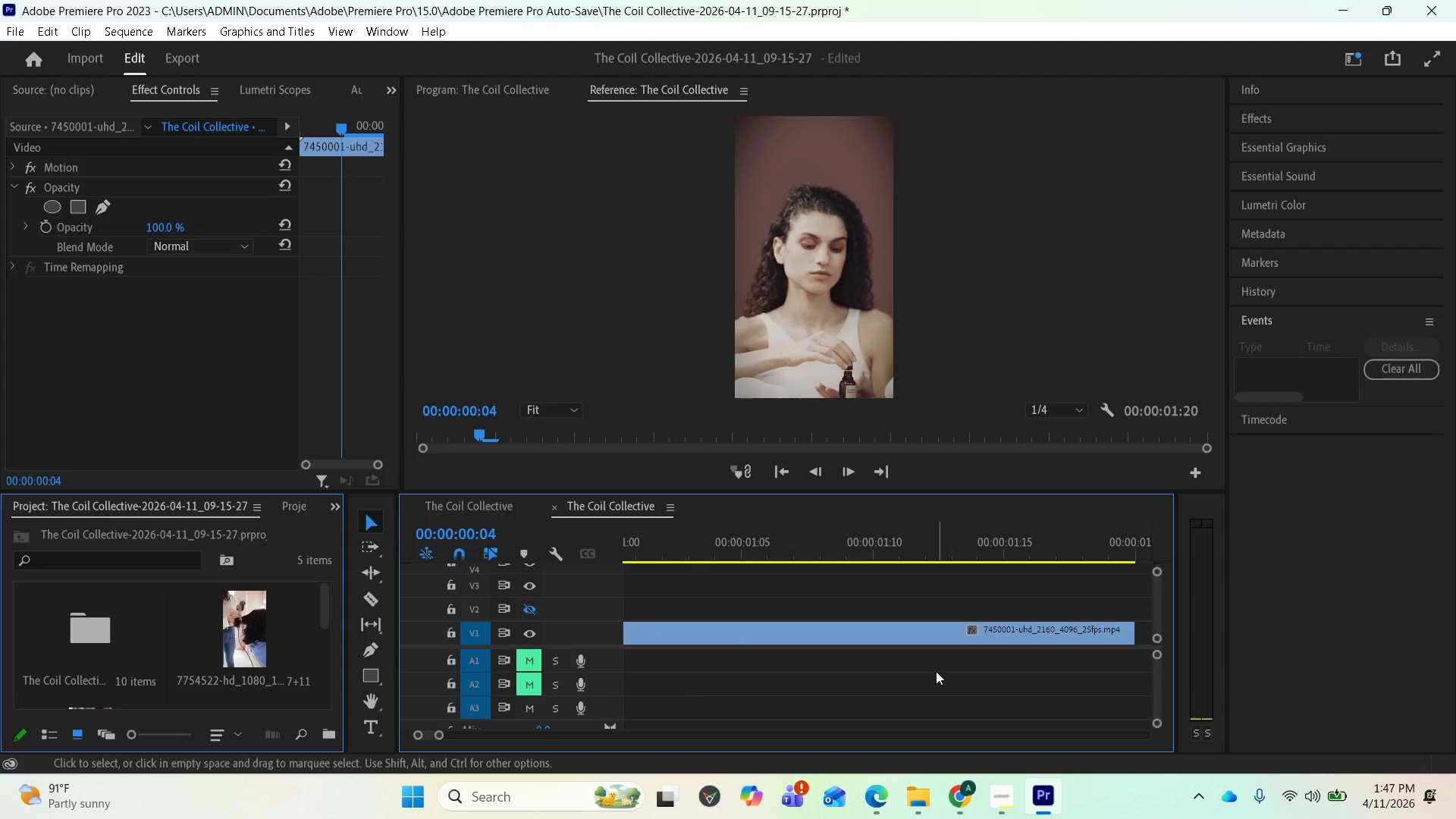 
key(Minus)
 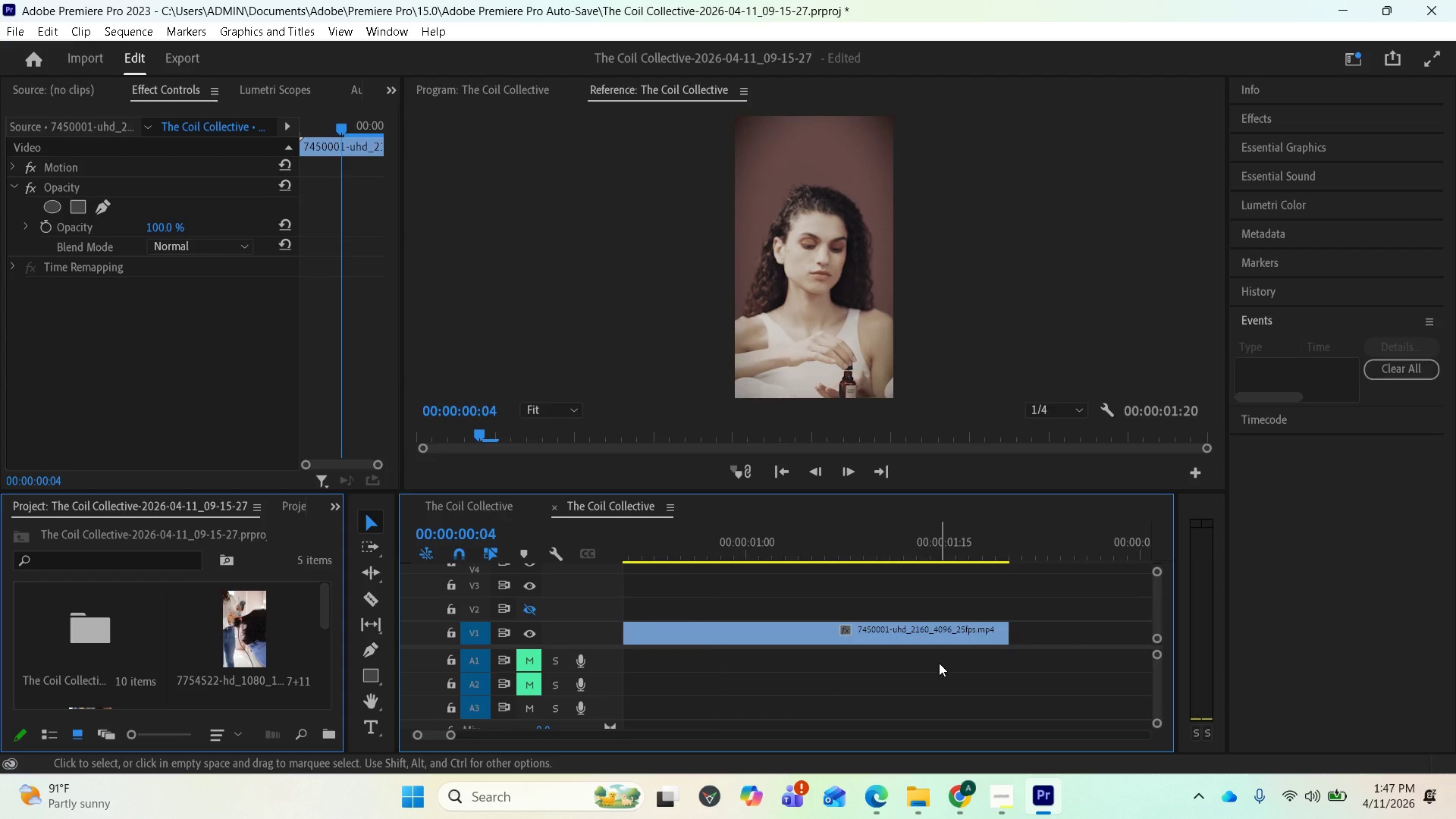 
key(Minus)
 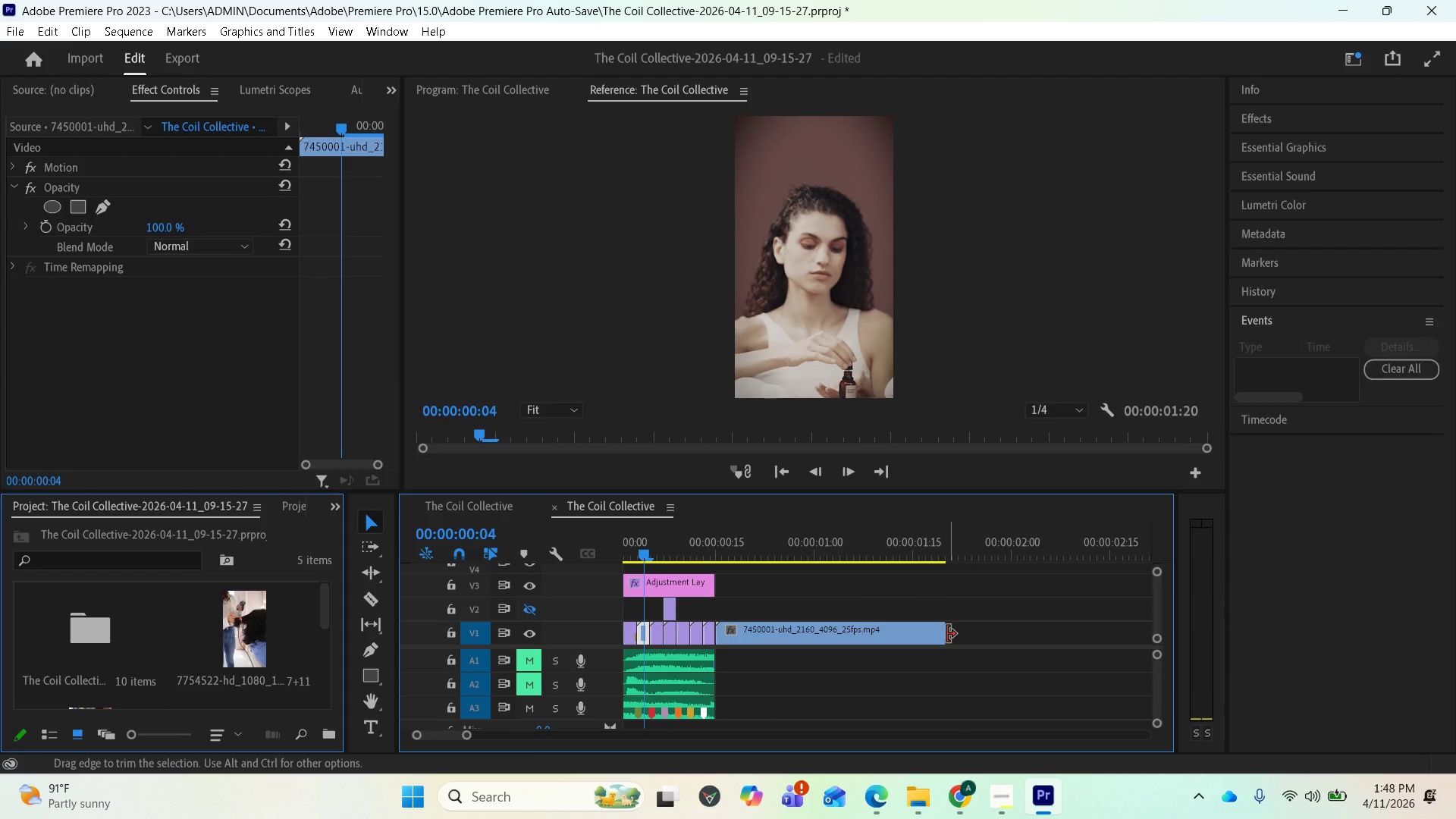 
left_click_drag(start_coordinate=[945, 633], to_coordinate=[1174, 636])
 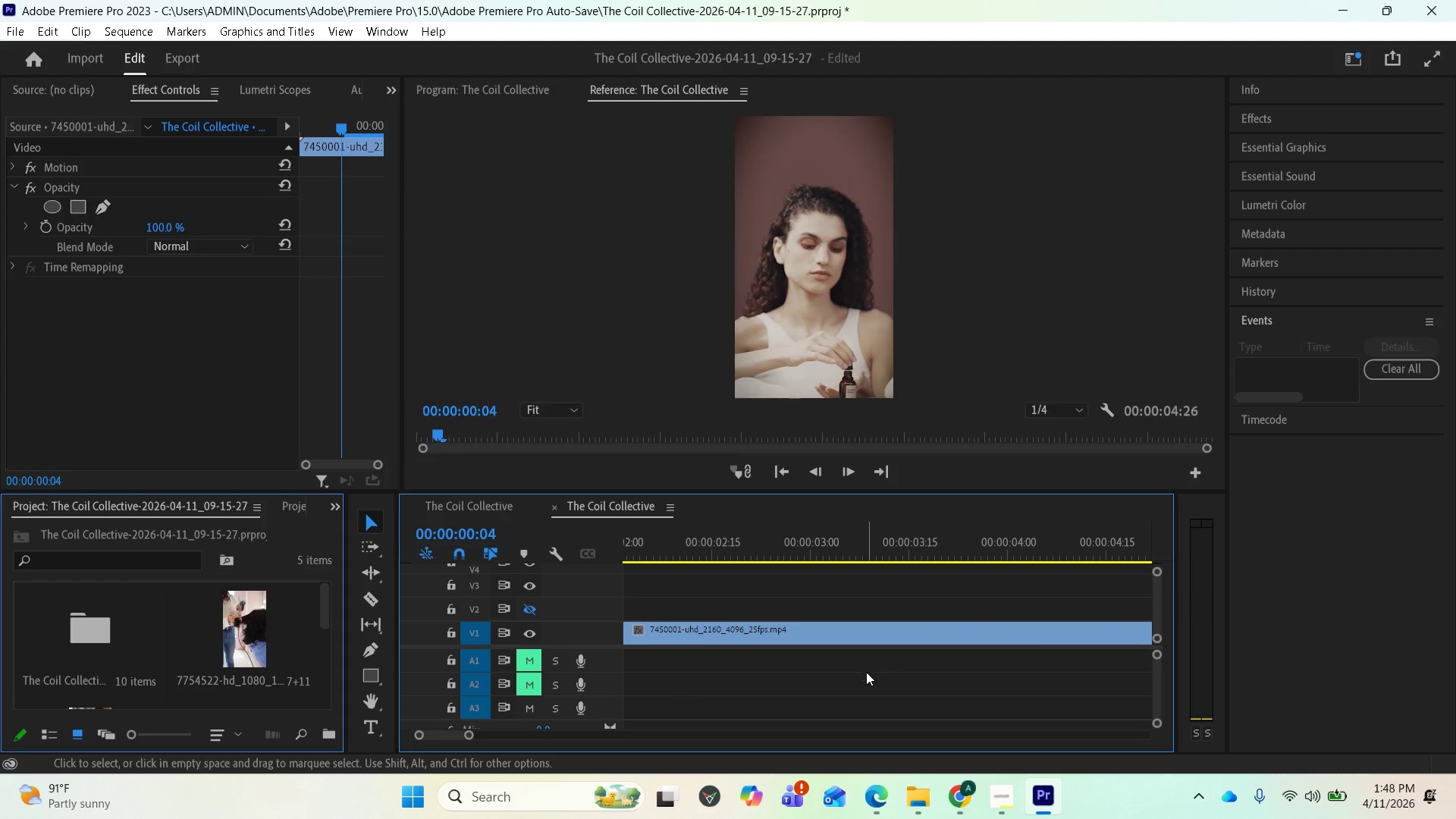 
scroll: coordinate [858, 689], scroll_direction: down, amount: 5.0
 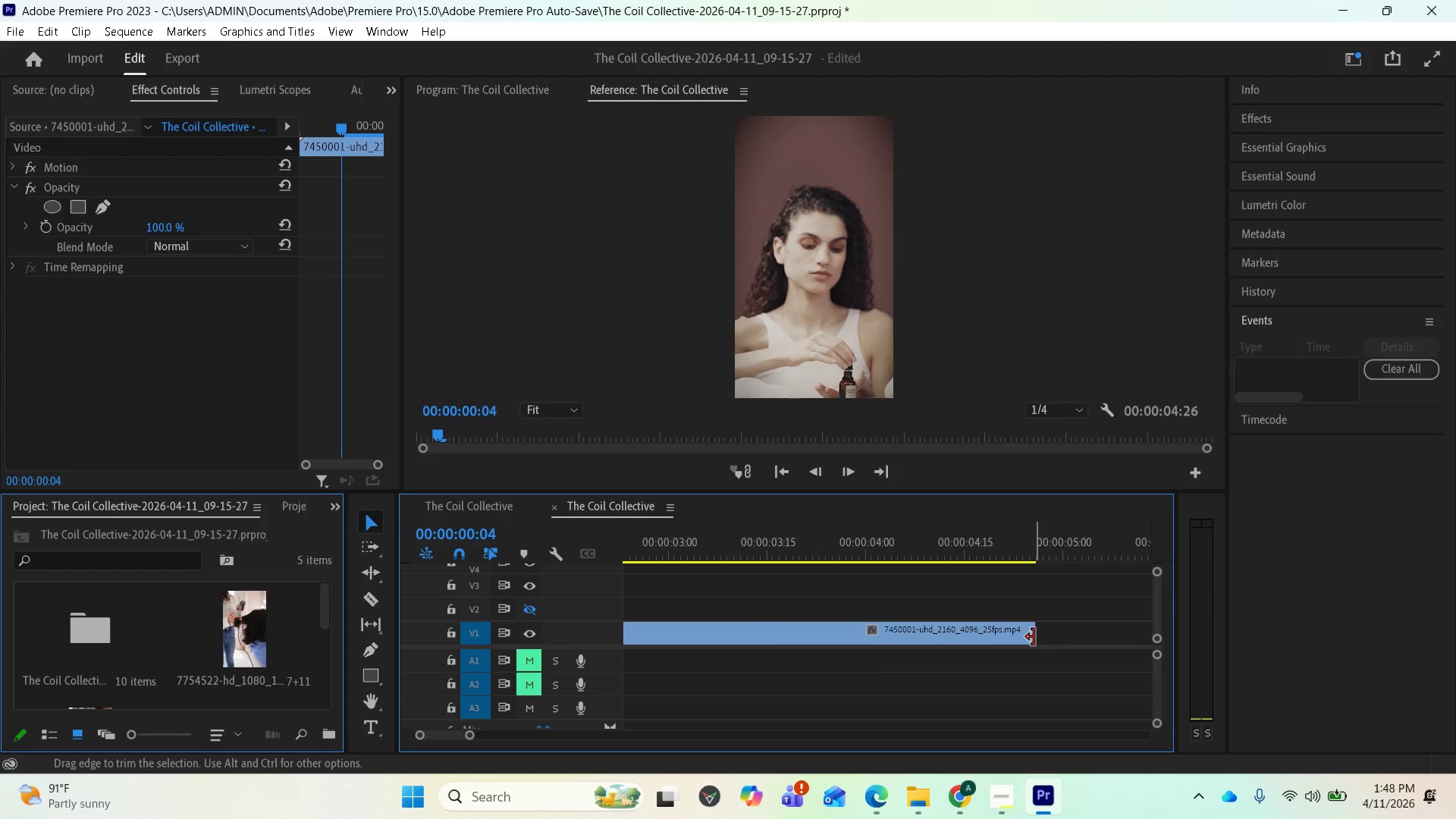 
left_click_drag(start_coordinate=[1034, 637], to_coordinate=[1176, 638])
 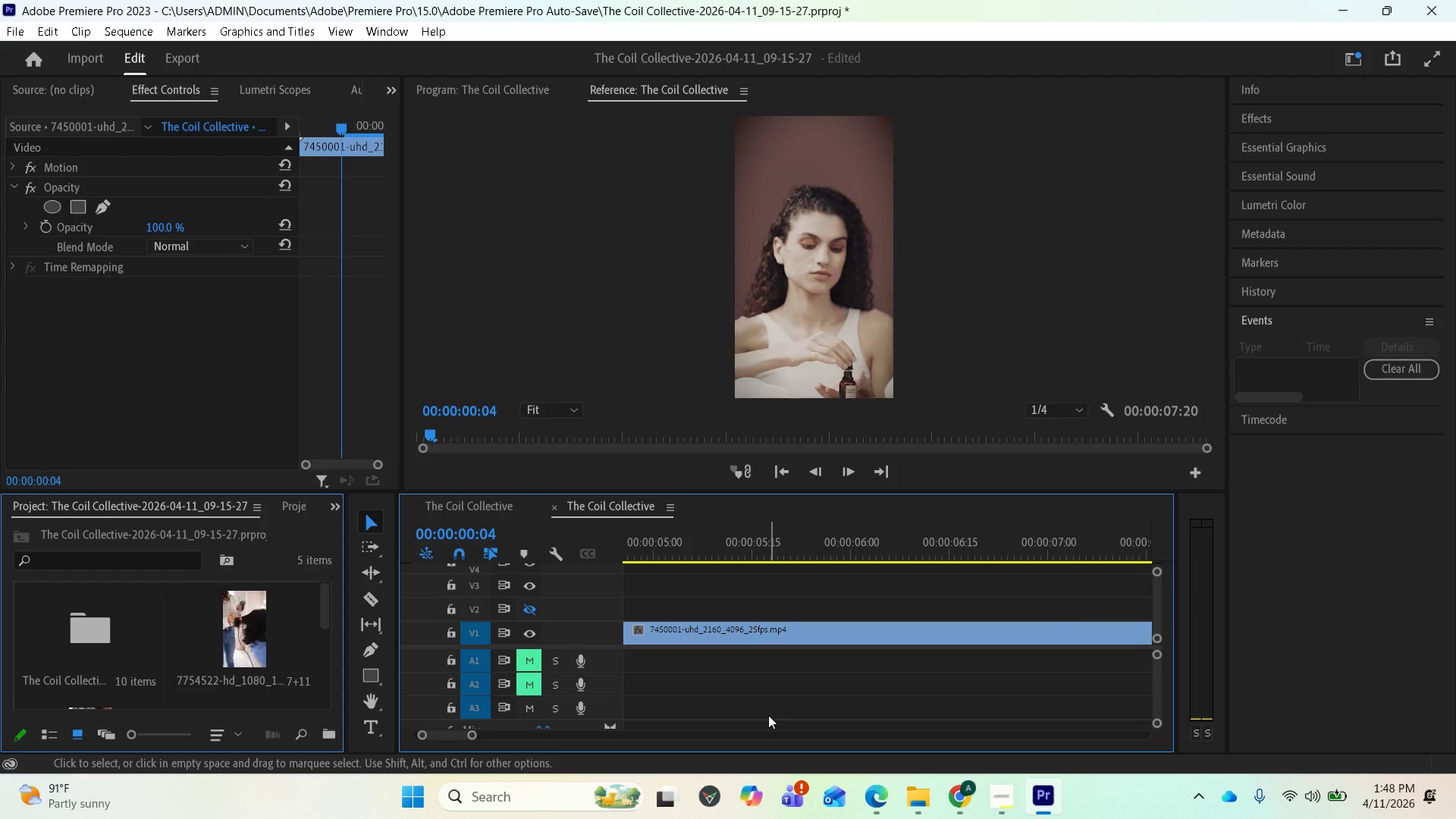 
scroll: coordinate [757, 701], scroll_direction: down, amount: 4.0
 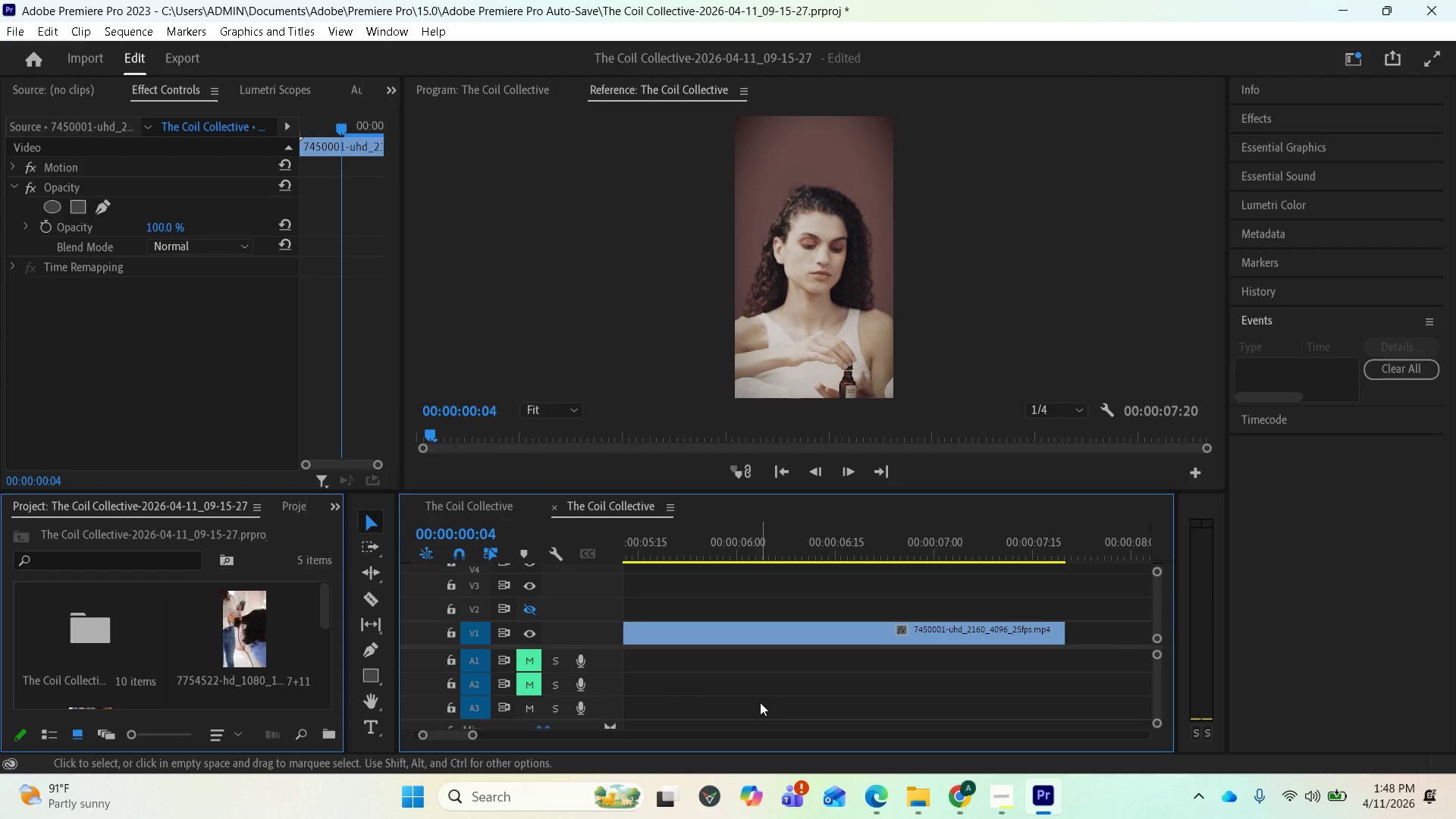 
key(Minus)
 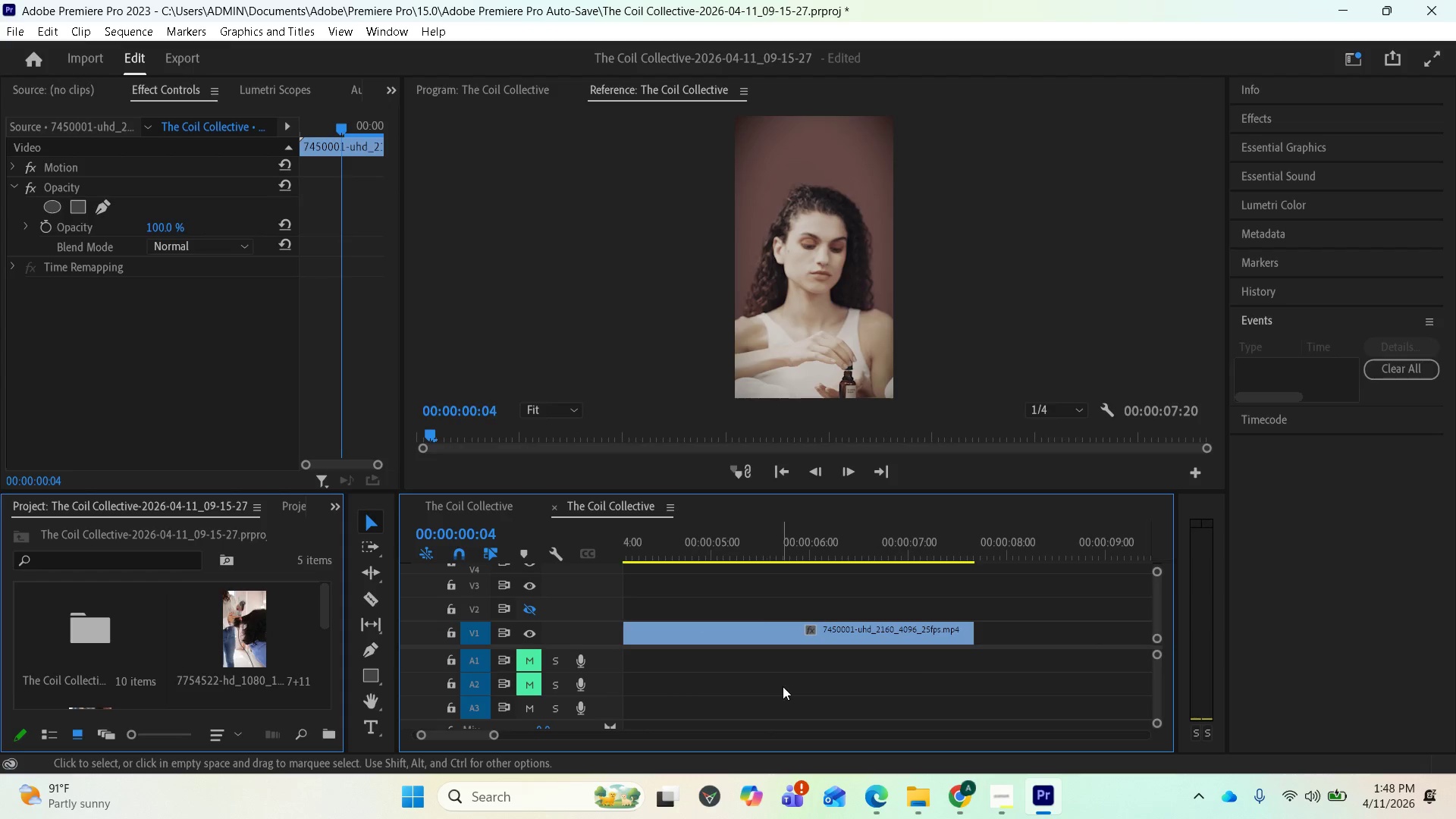 
key(Minus)
 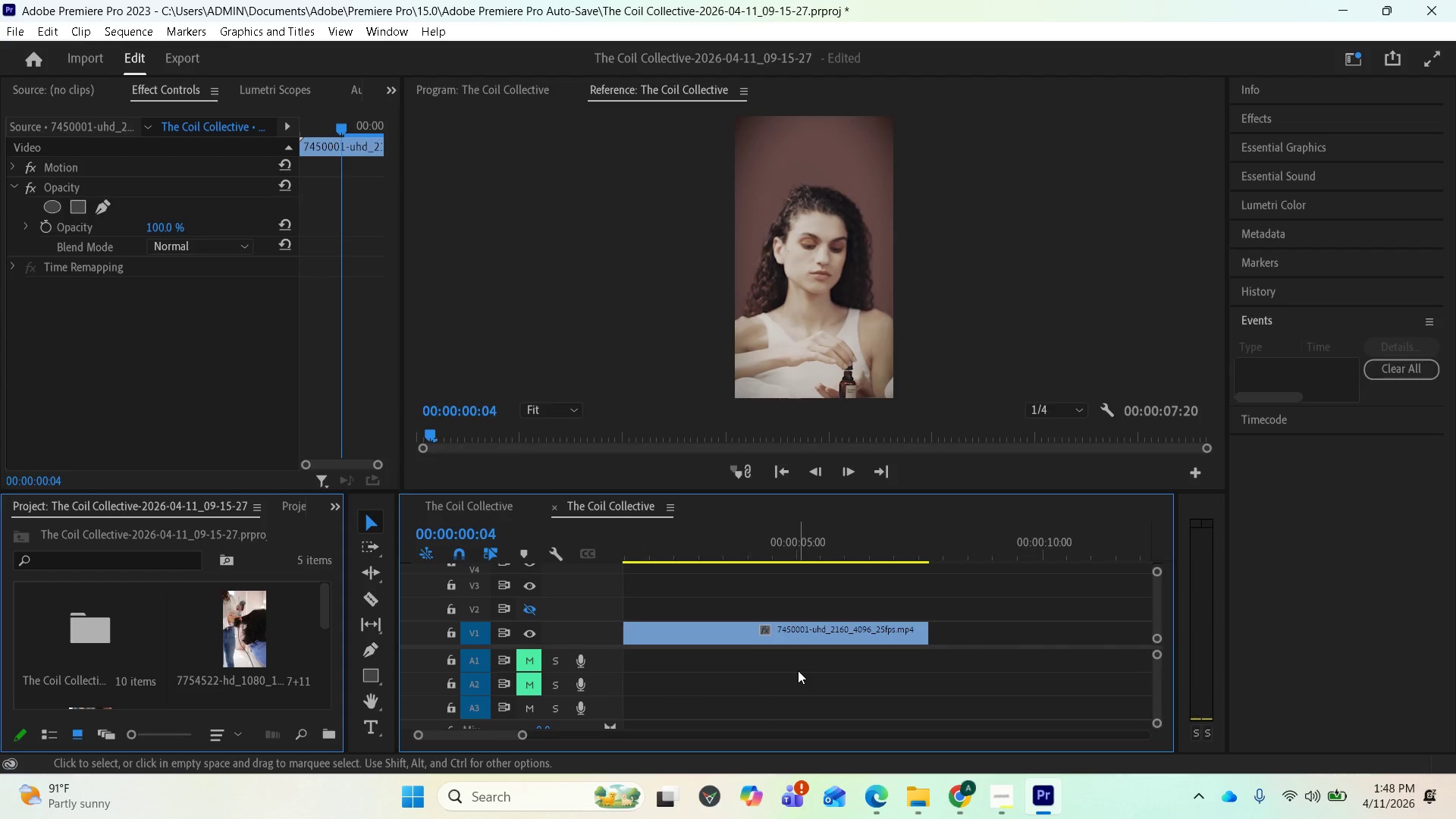 
key(Minus)
 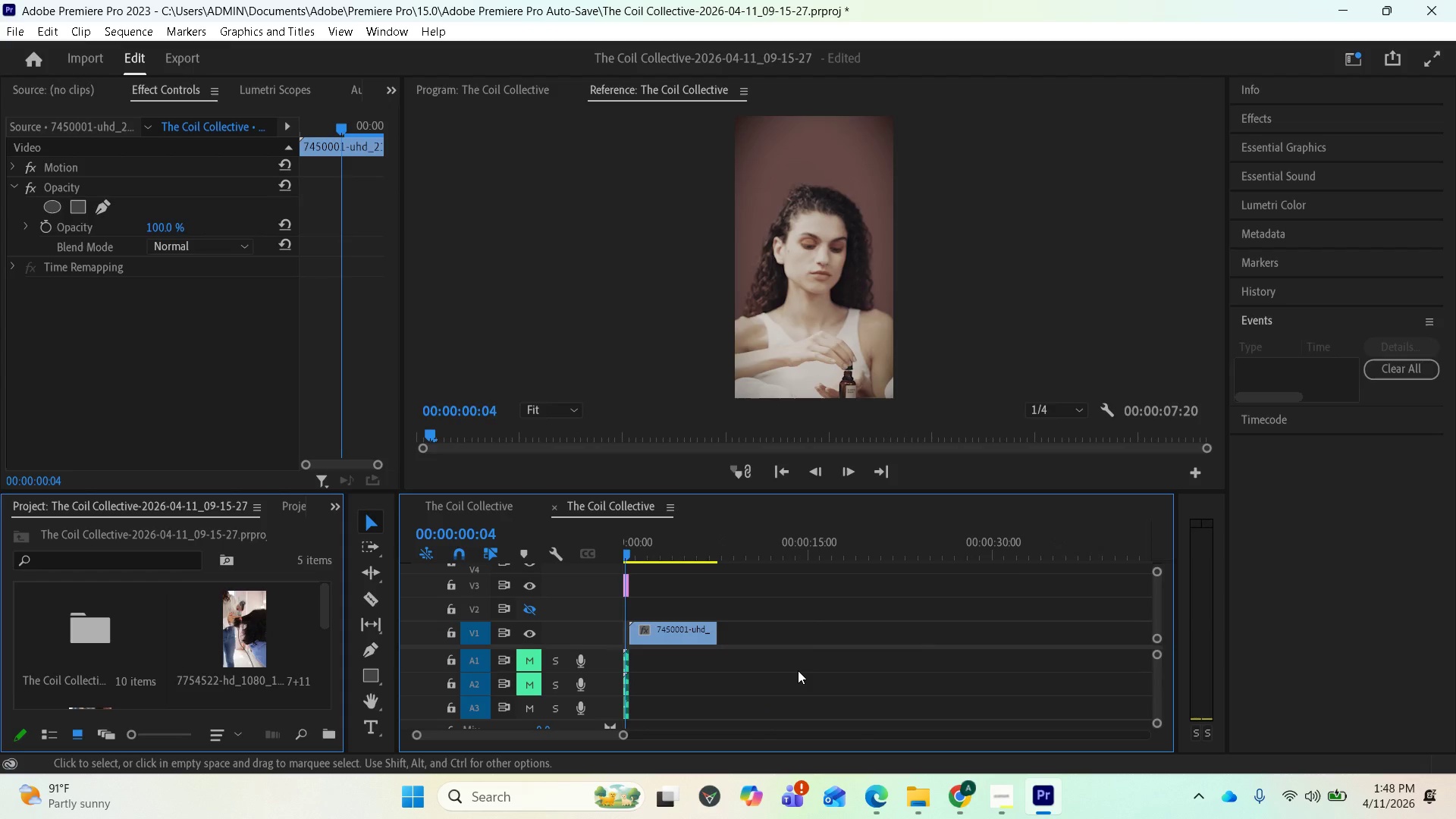 
key(Minus)
 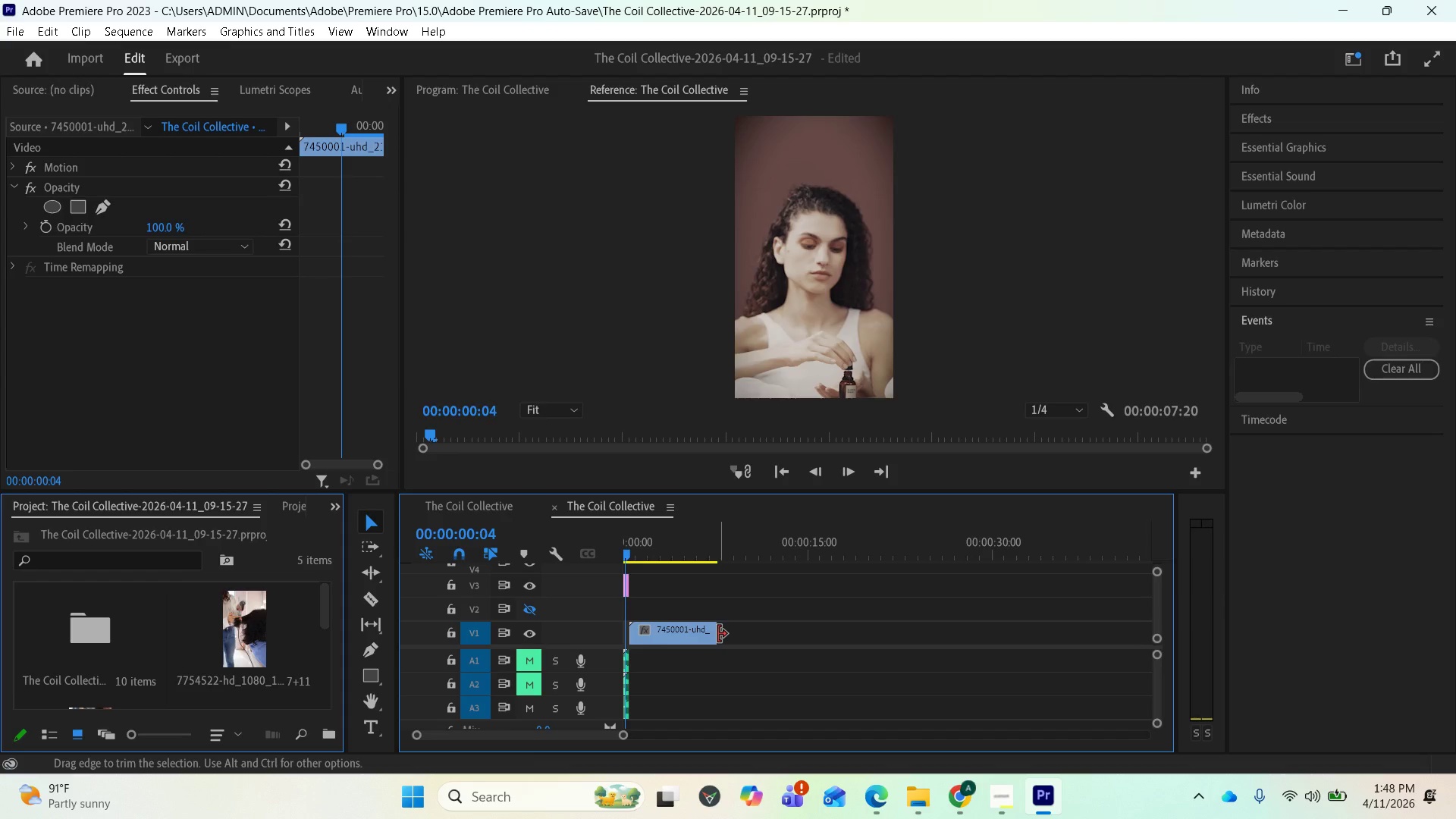 
left_click_drag(start_coordinate=[717, 634], to_coordinate=[1079, 651])
 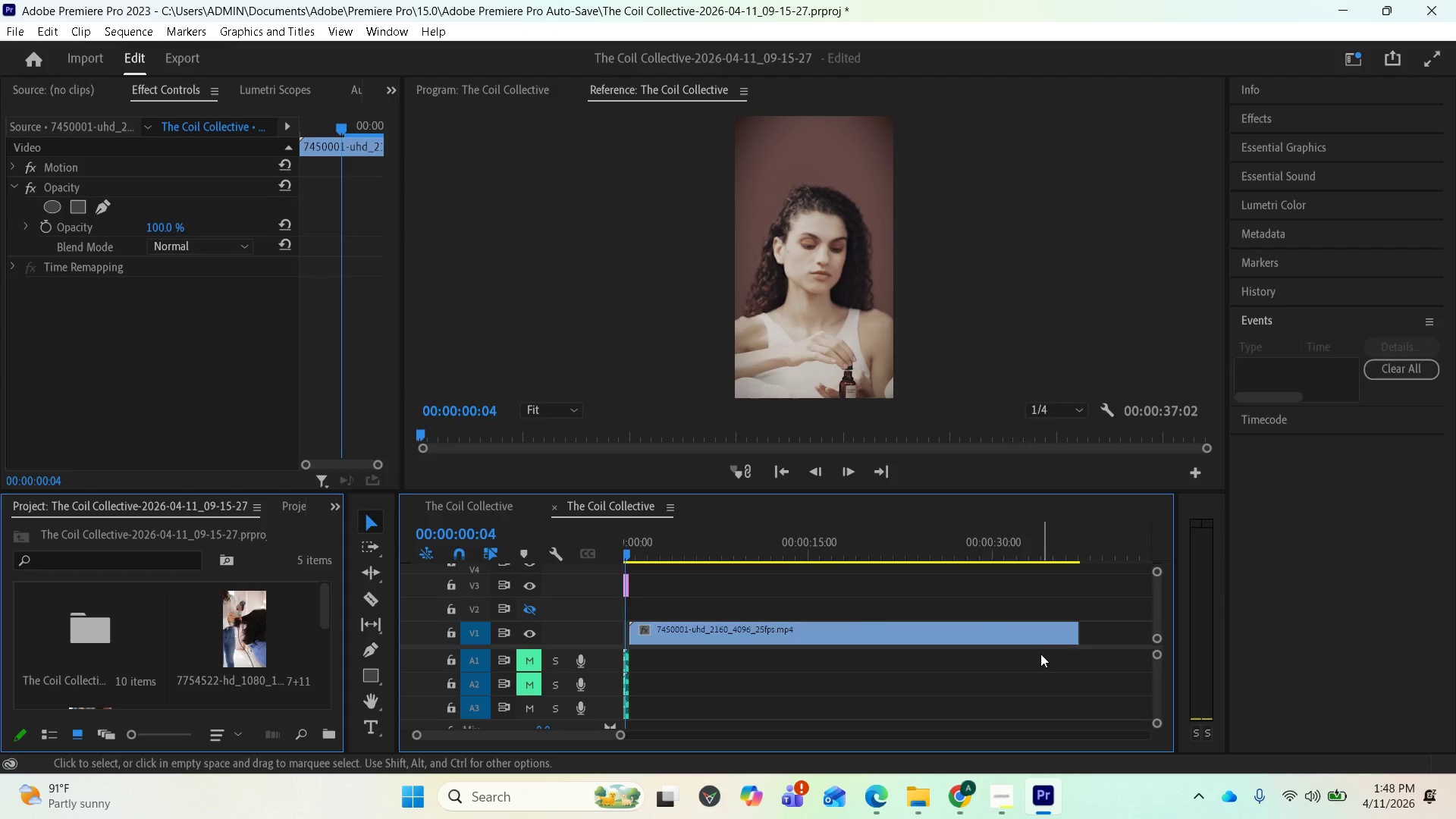 
scroll: coordinate [1031, 660], scroll_direction: down, amount: 2.0
 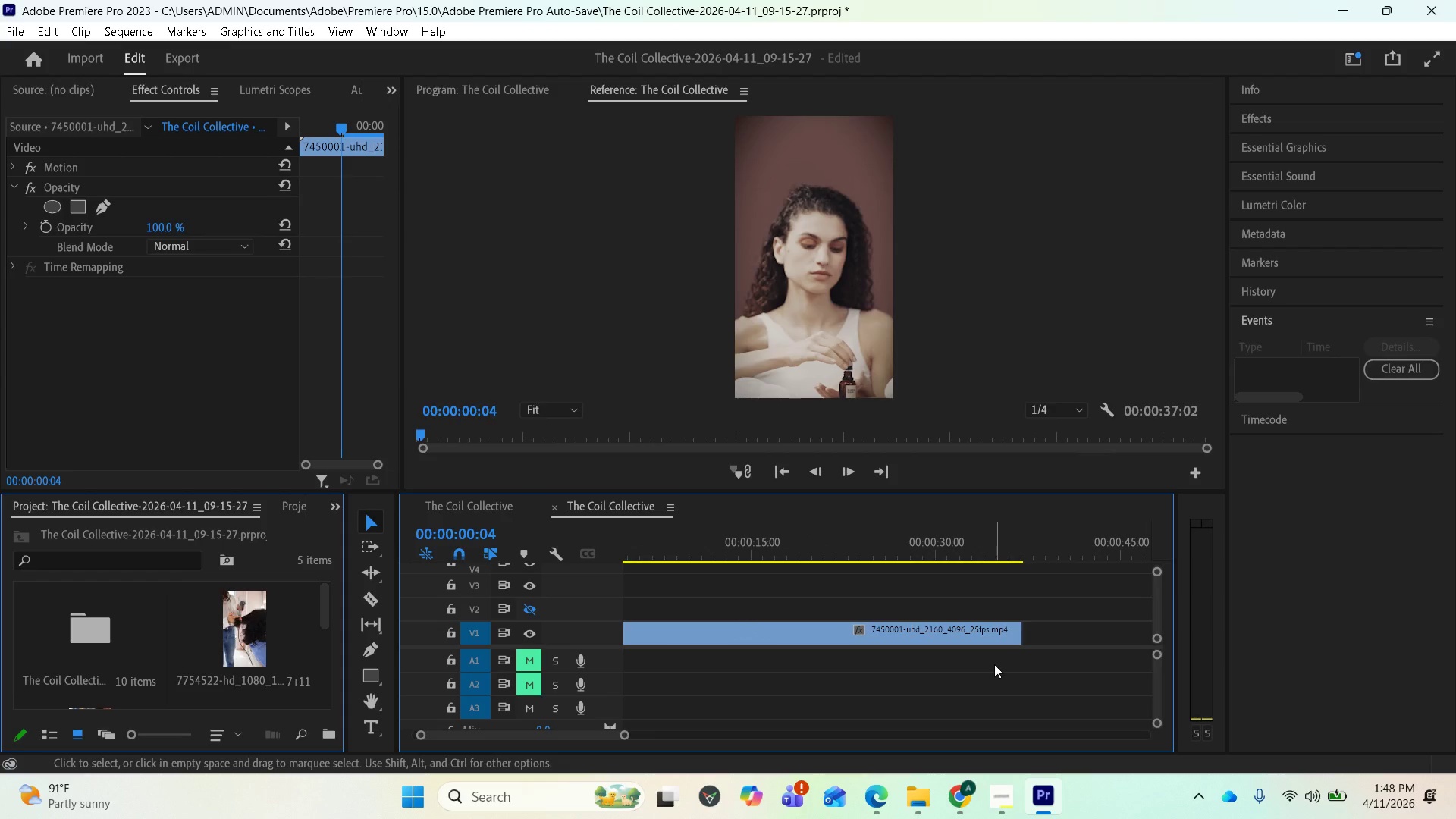 
key(Minus)
 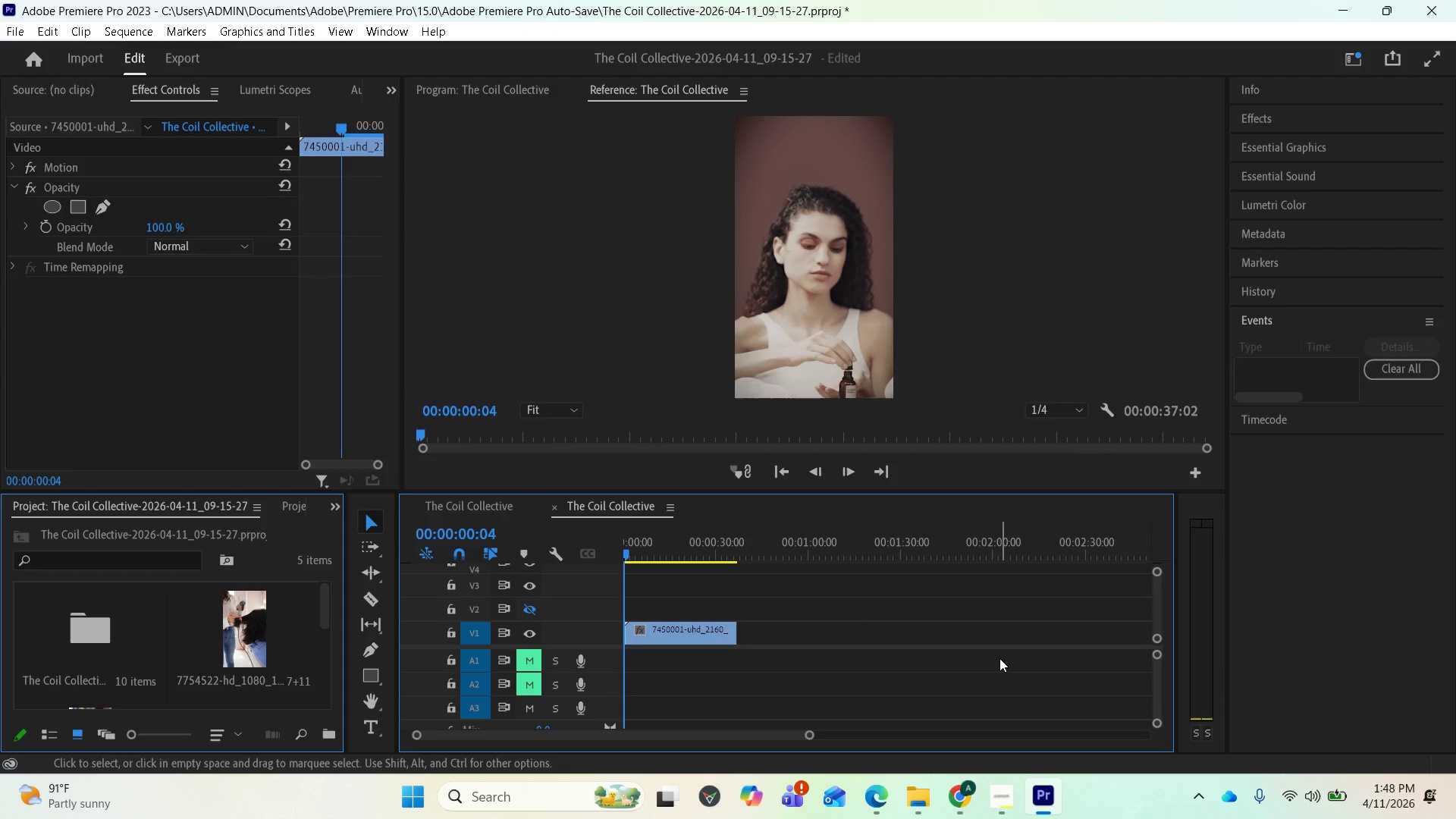 
key(Minus)
 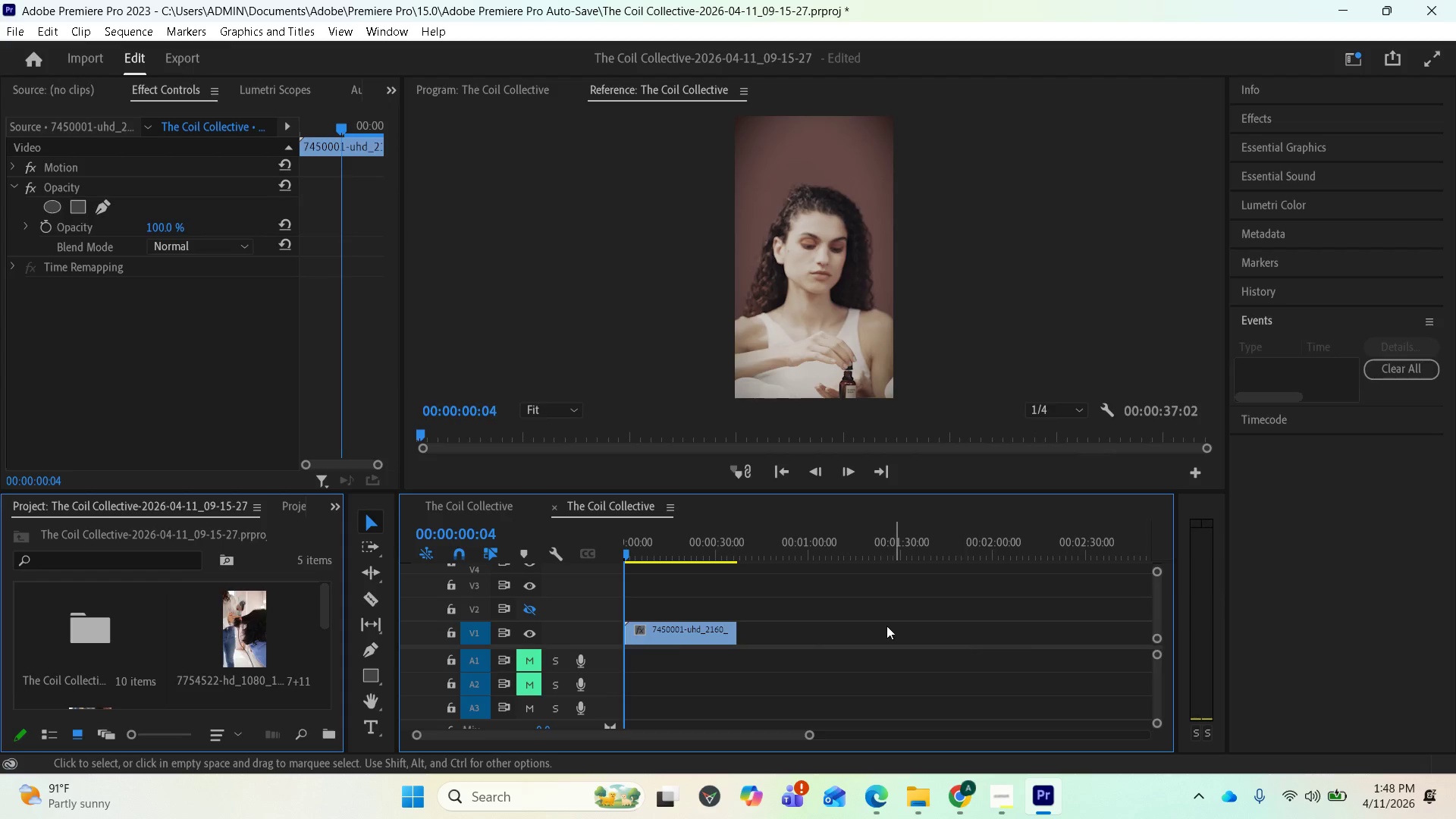 
key(Minus)
 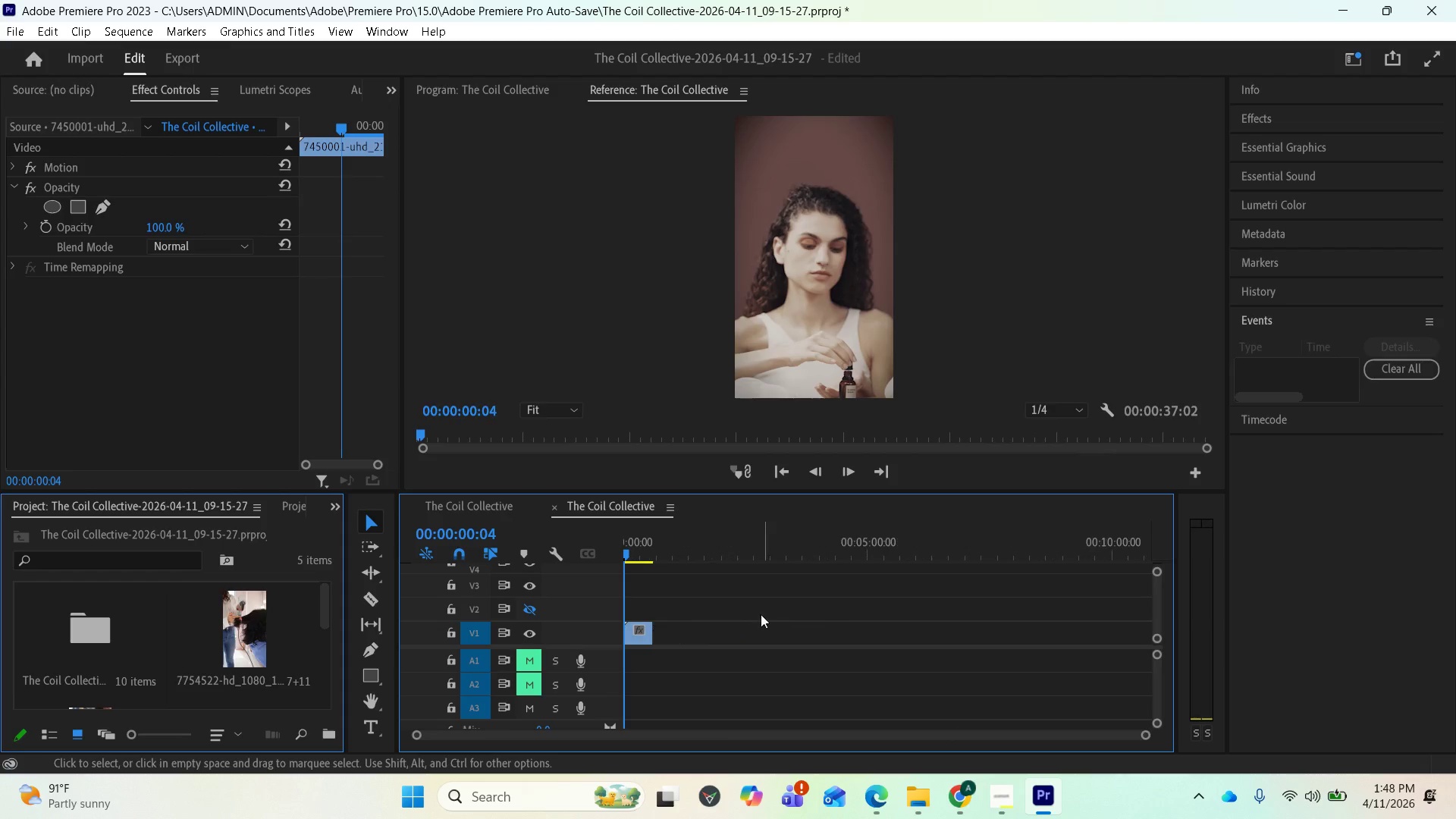 
key(Minus)
 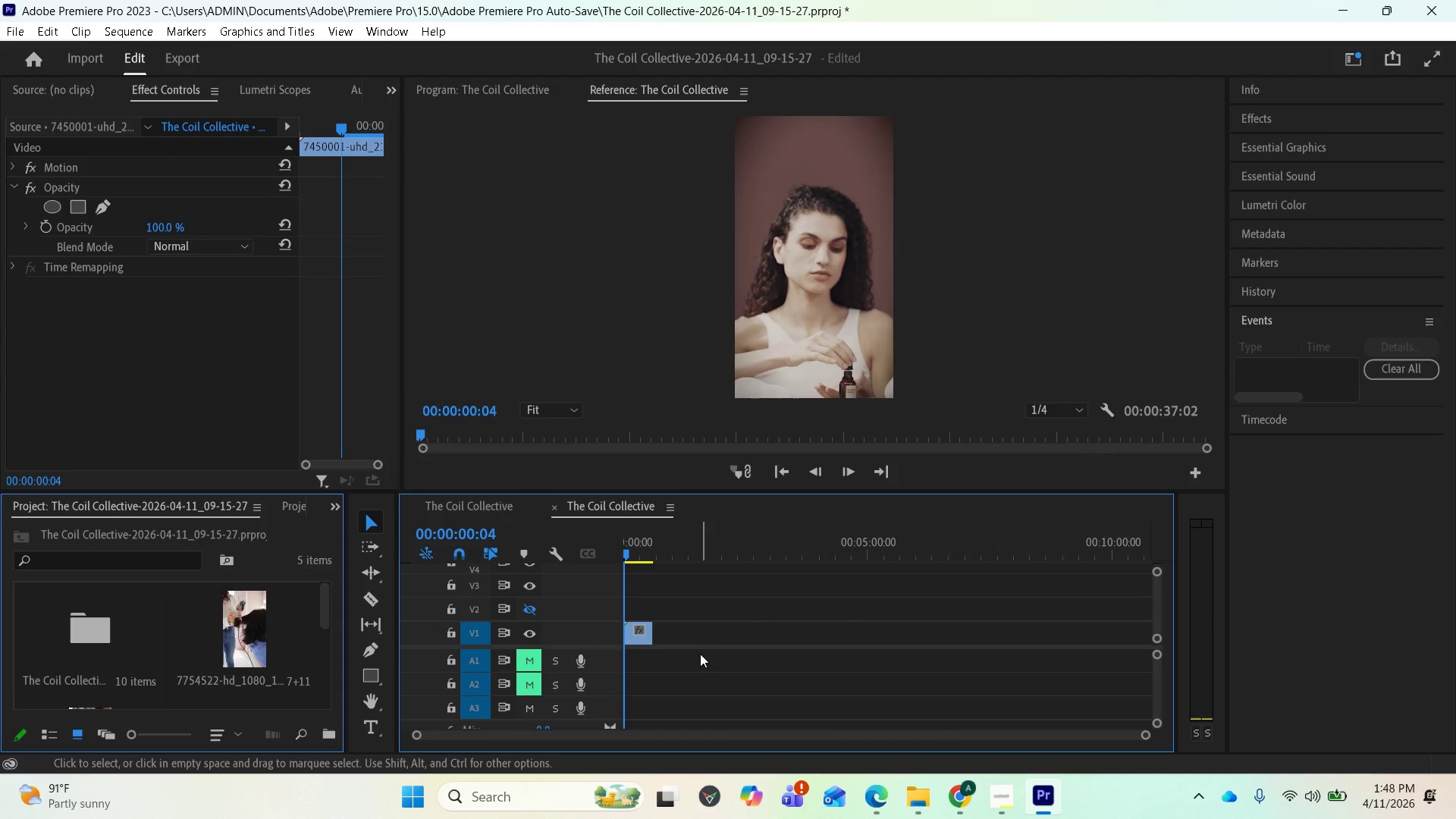 
scroll: coordinate [666, 648], scroll_direction: up, amount: 2.0
 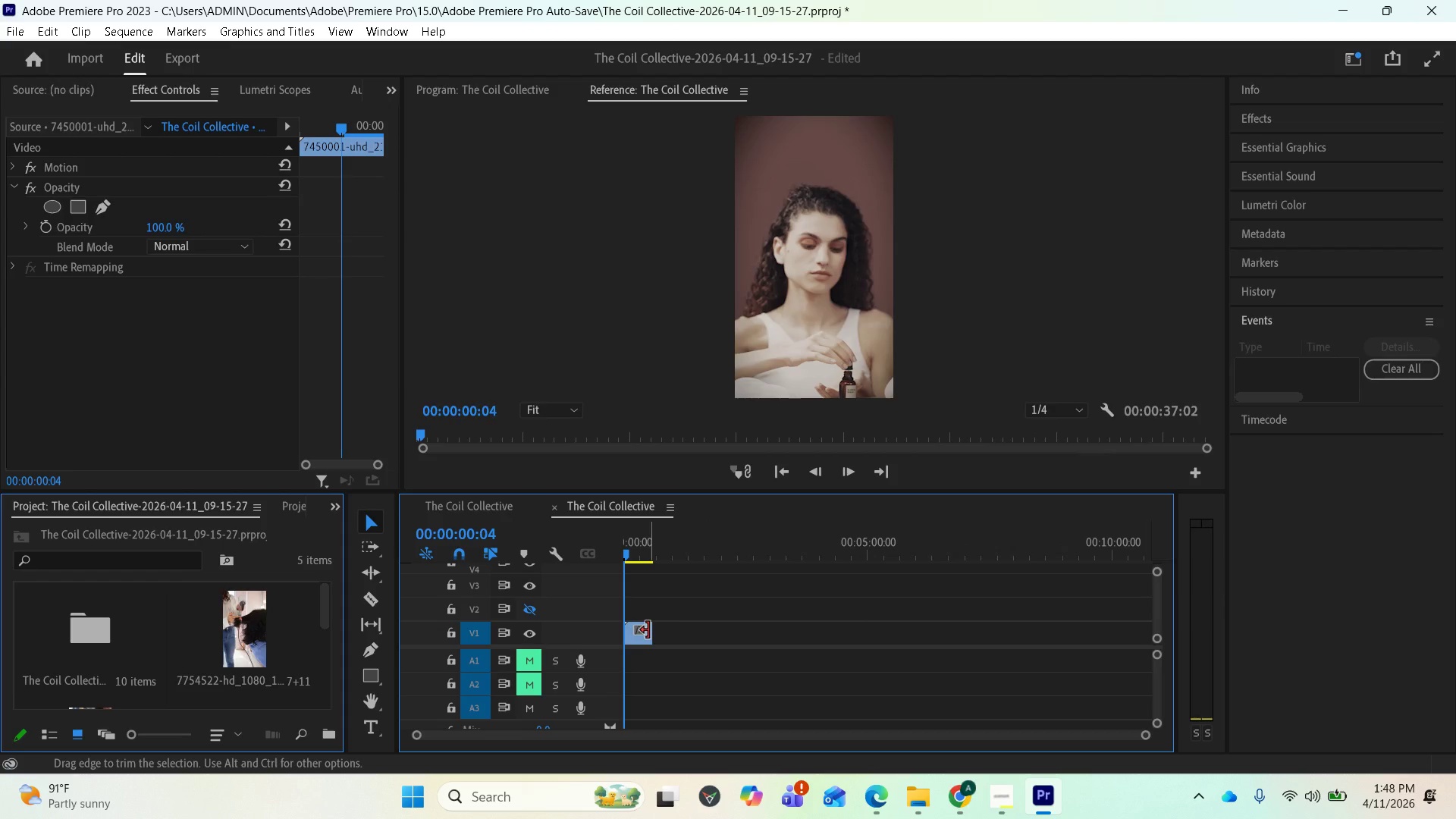 
left_click_drag(start_coordinate=[651, 632], to_coordinate=[911, 646])
 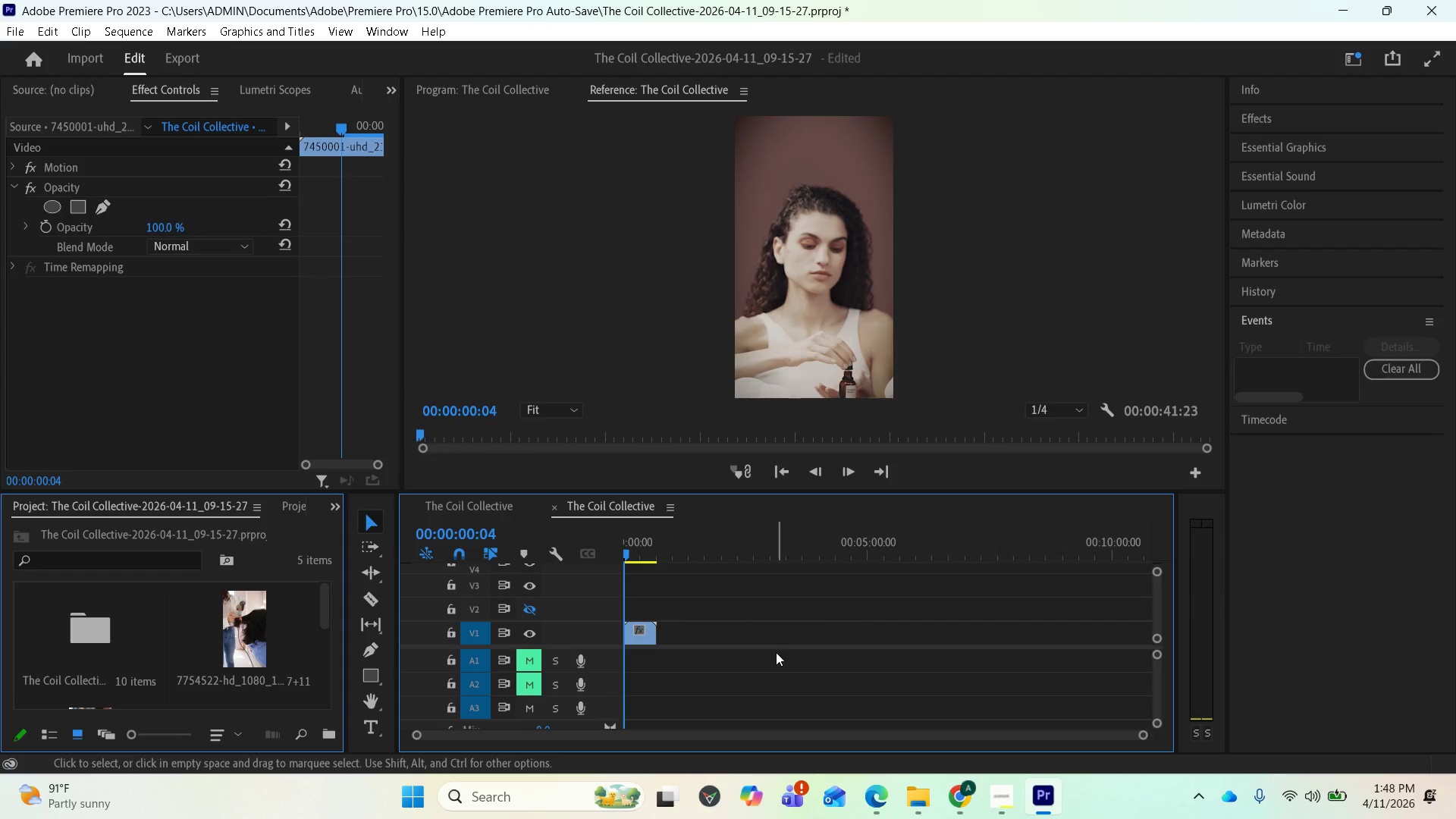 
key(Equal)
 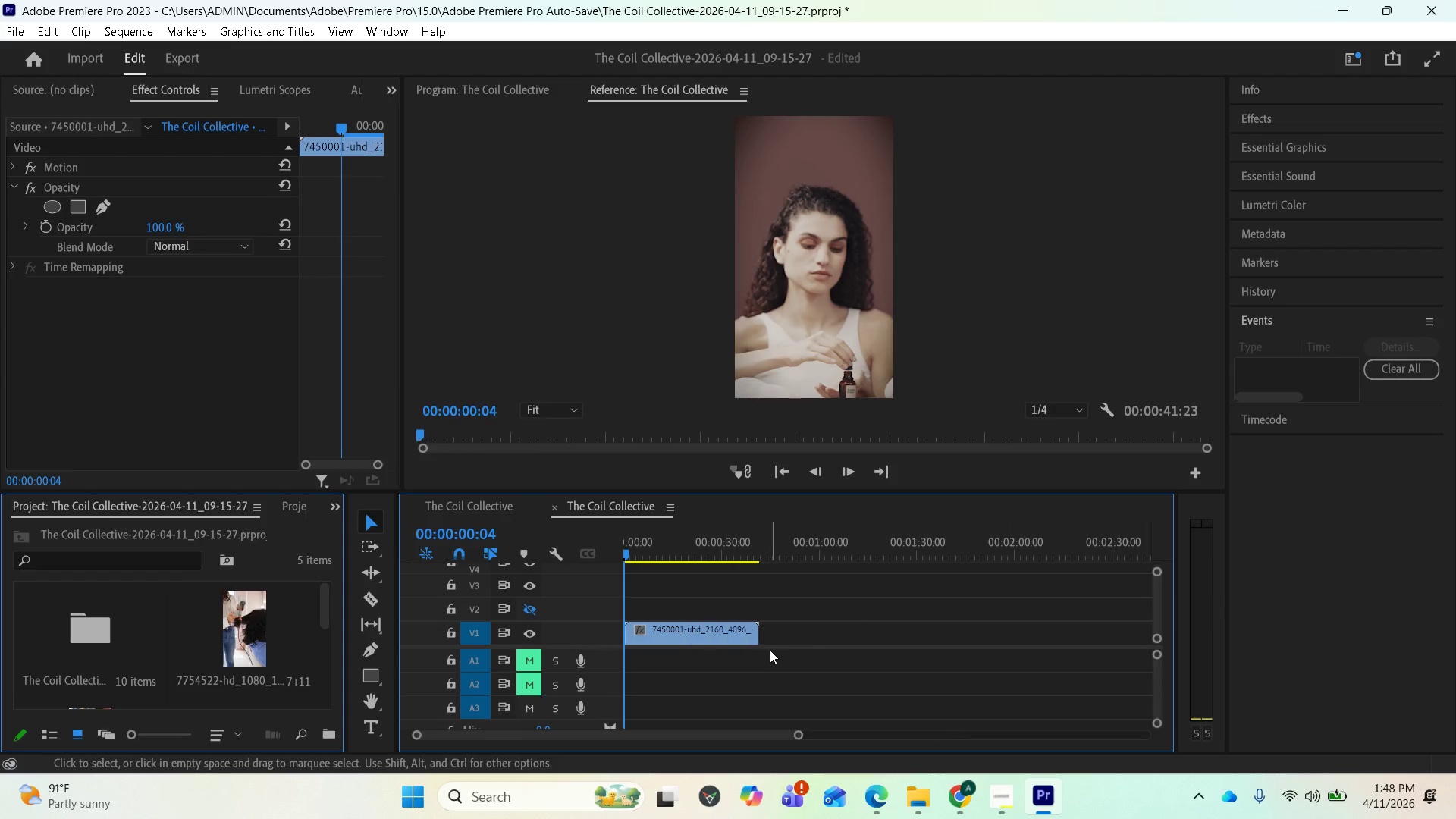 
key(Equal)
 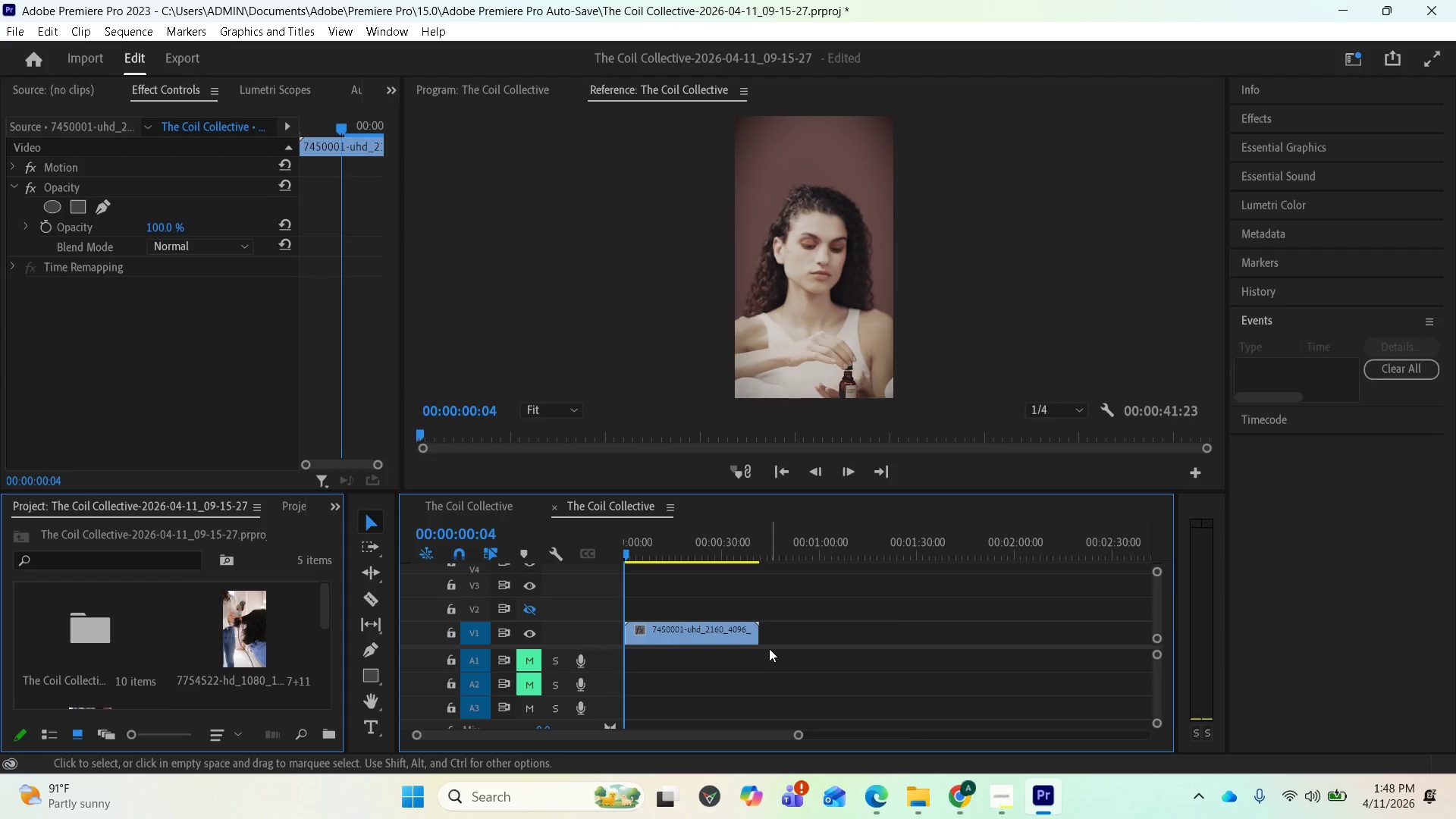 
key(Equal)
 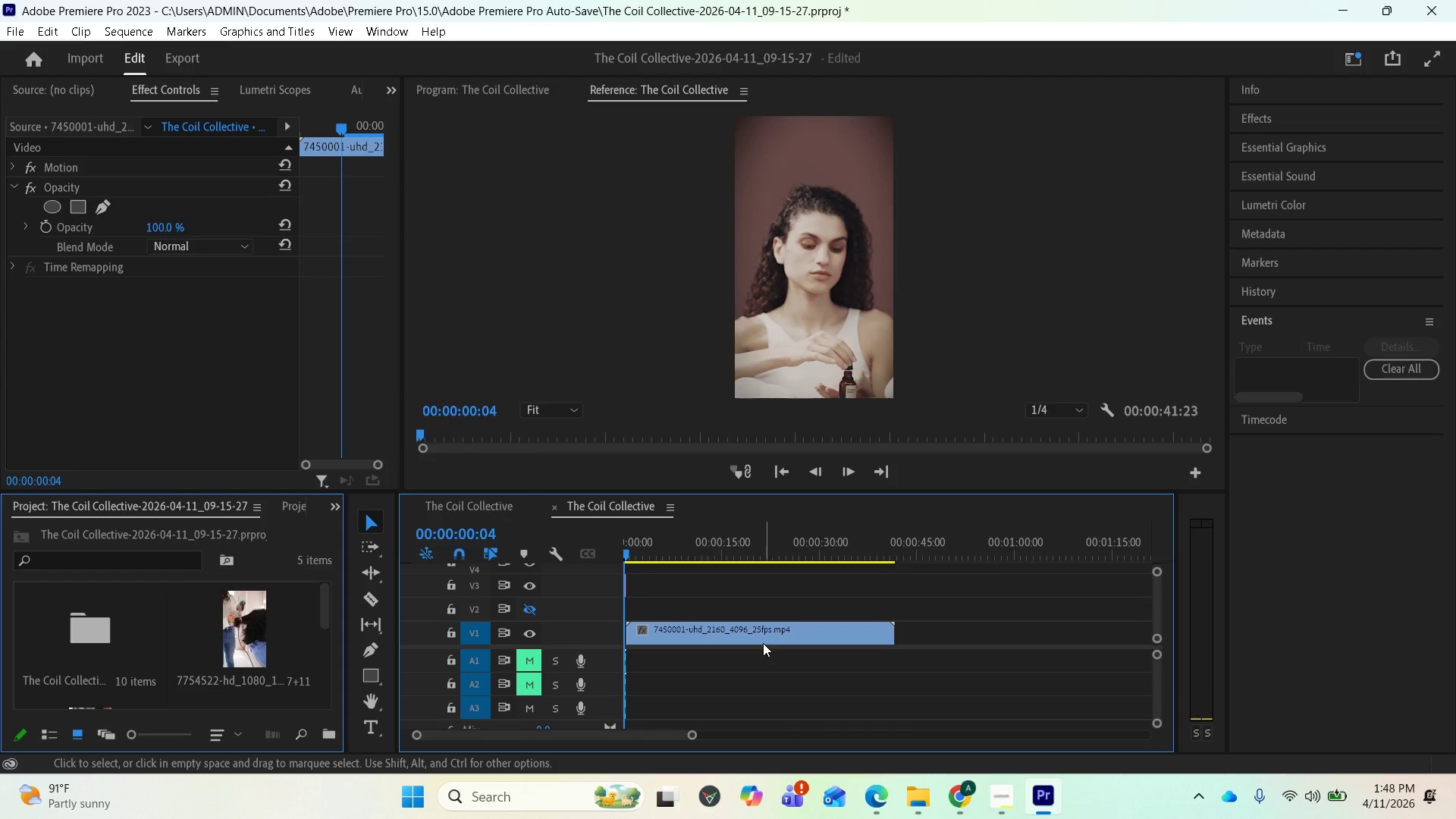 
key(Equal)
 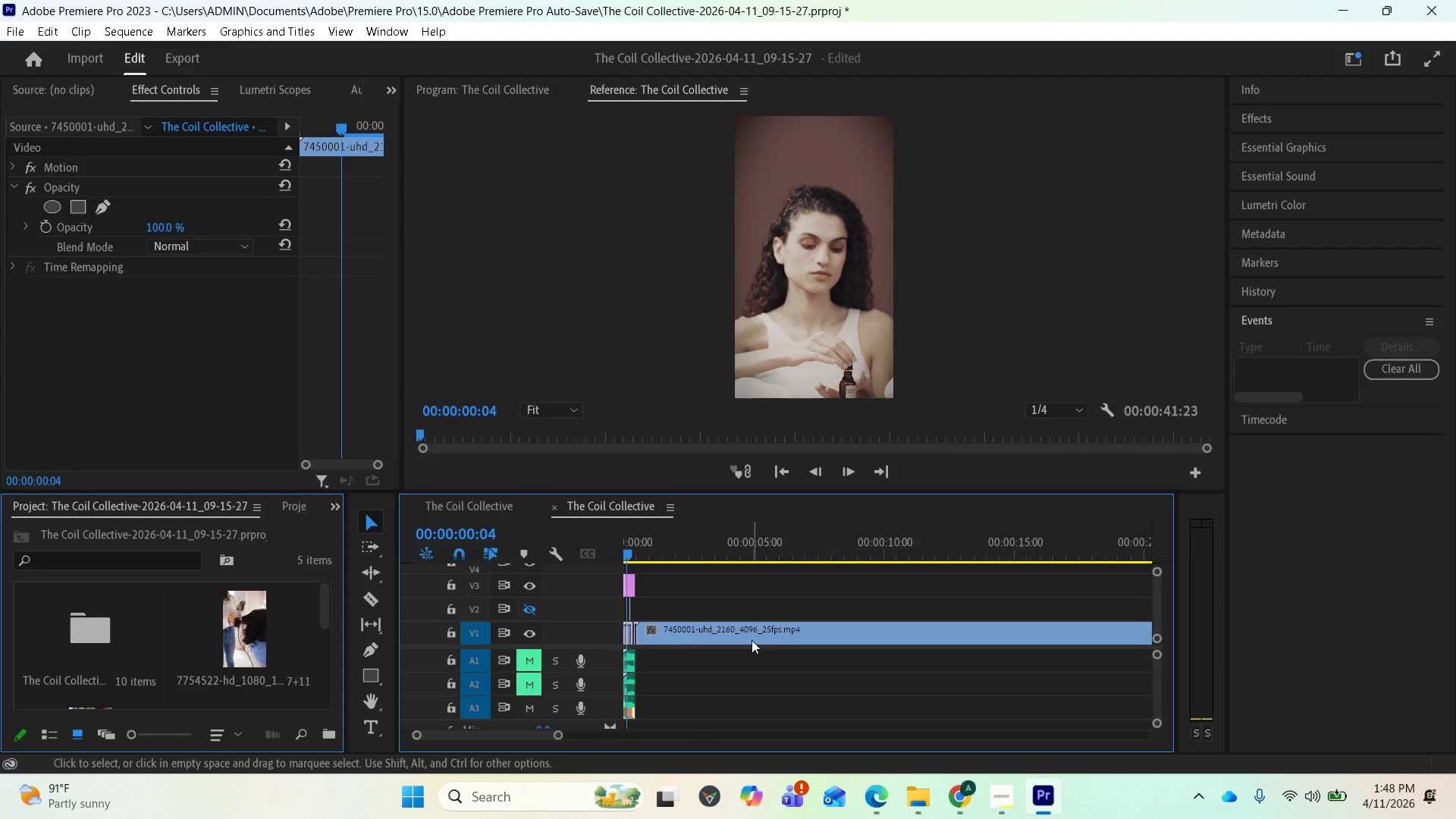 
key(Equal)
 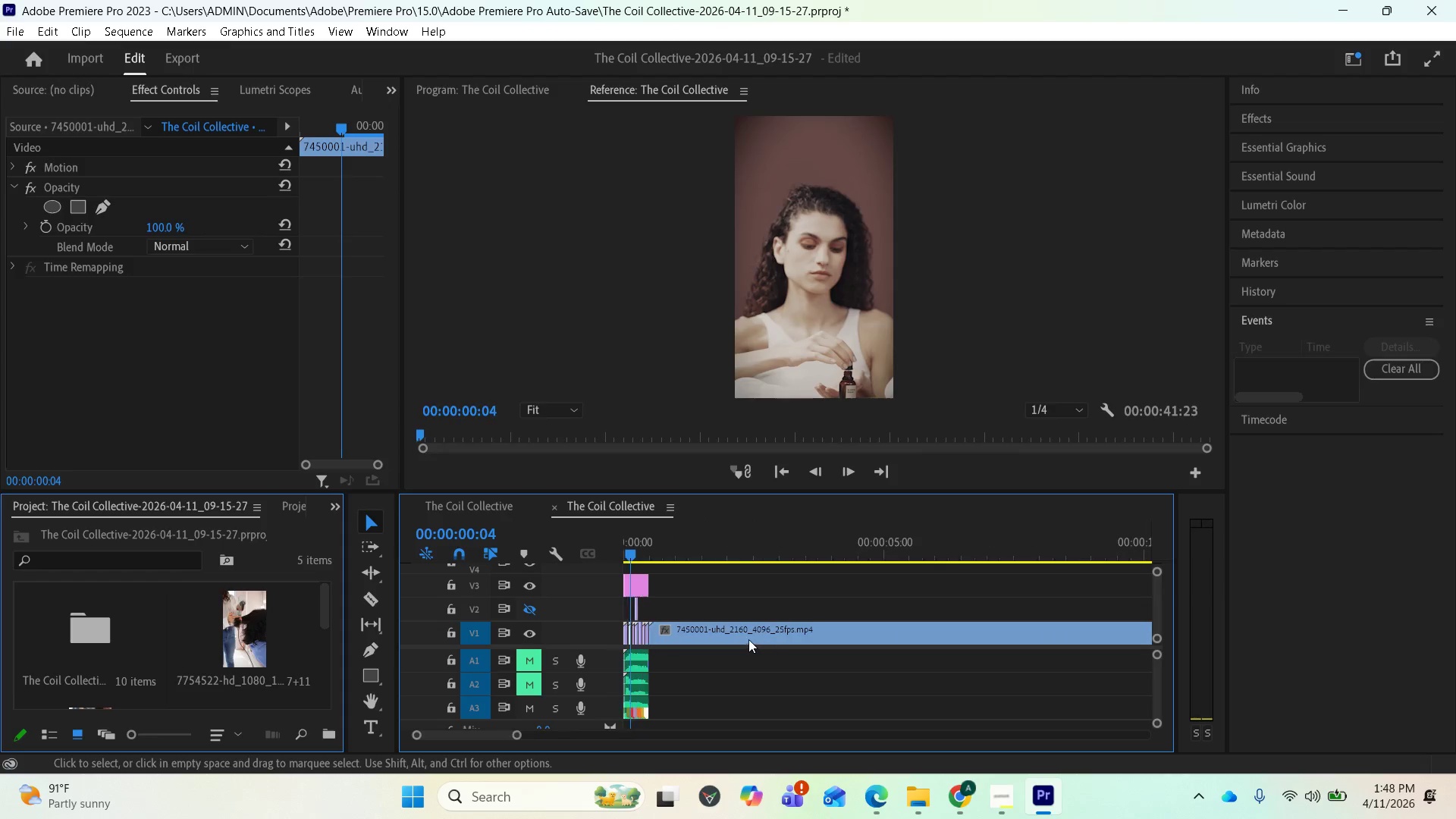 
key(Equal)
 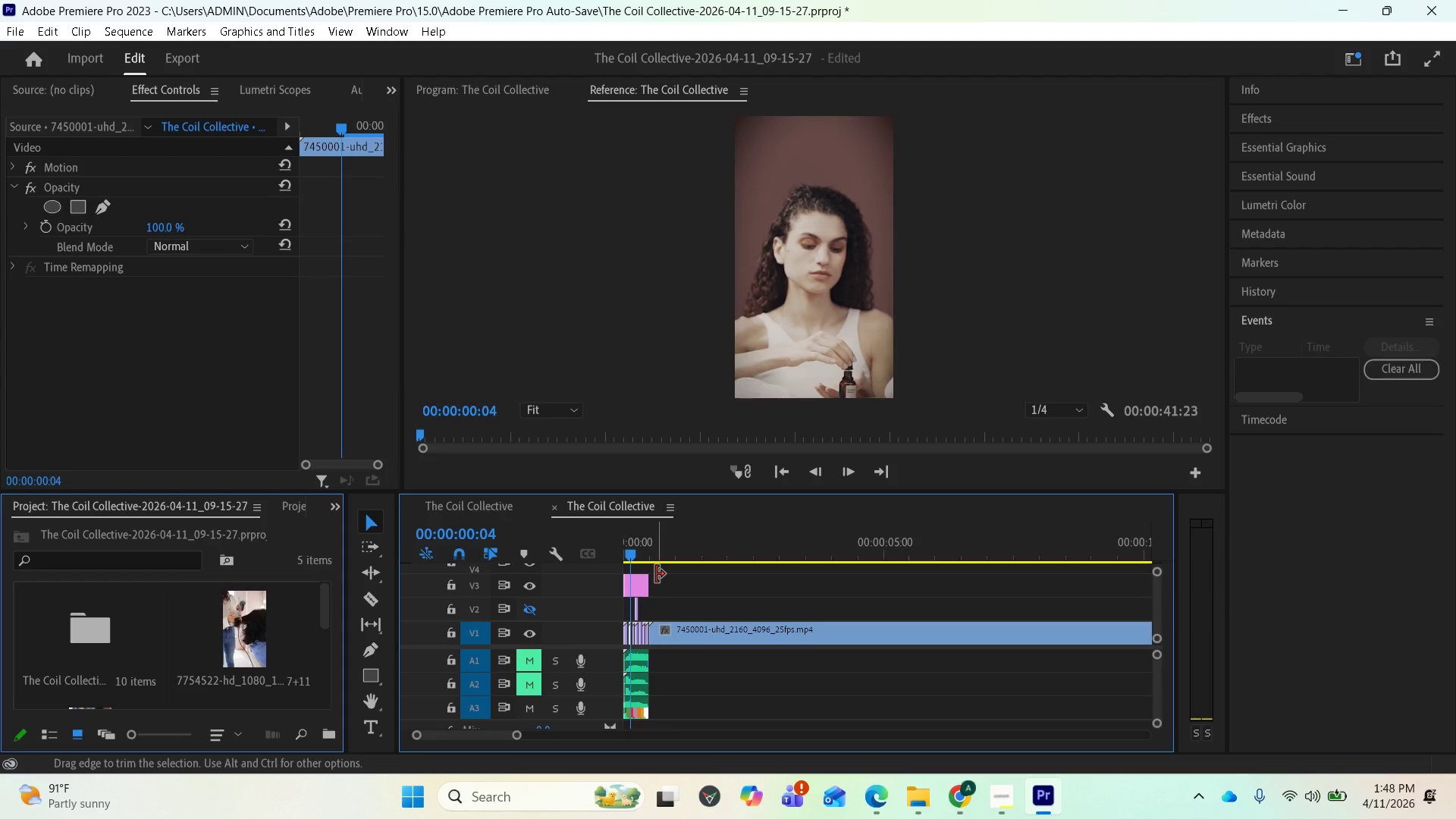 
left_click([652, 554])
 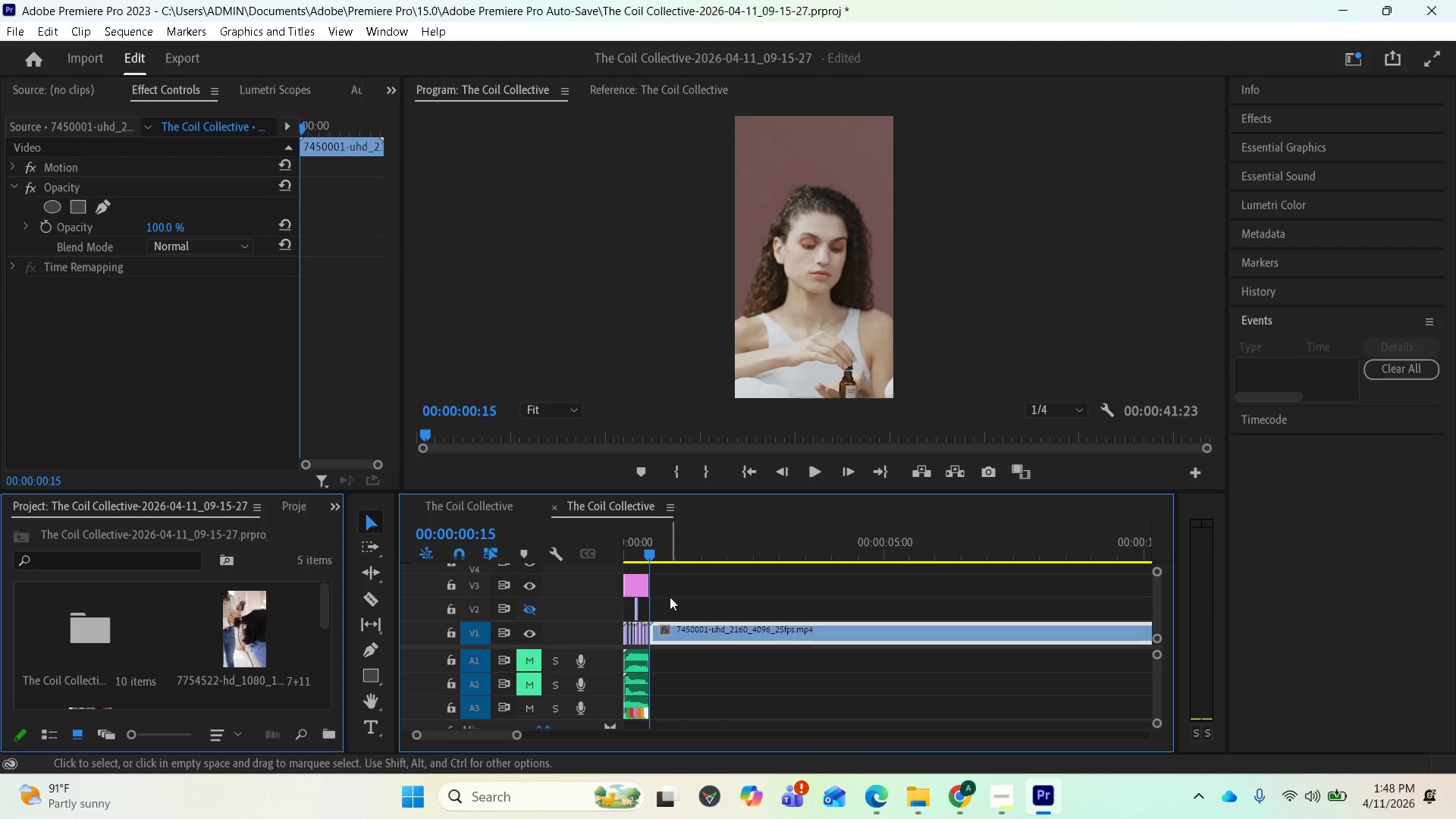 
key(Space)
 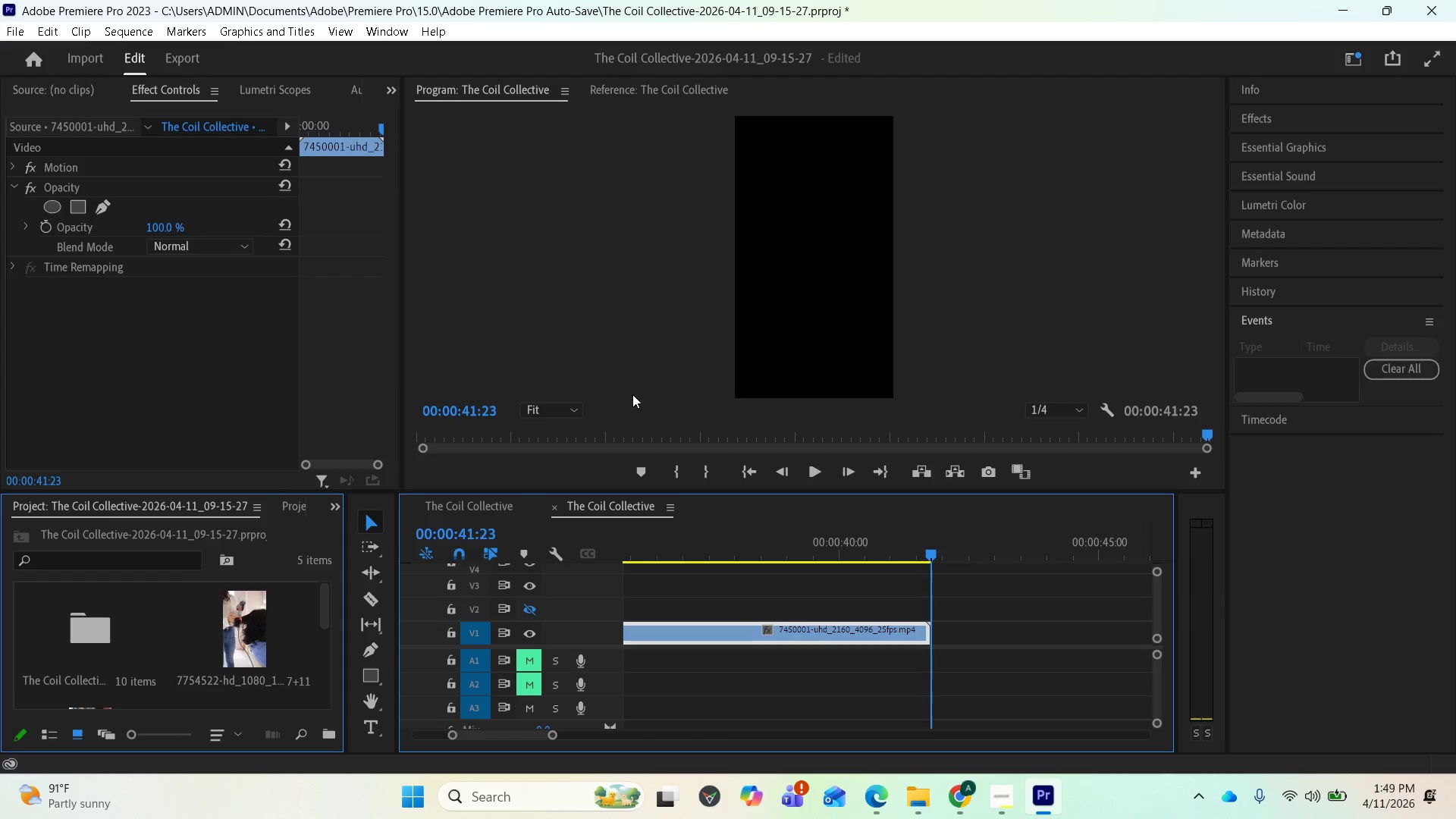 
wait(48.41)
 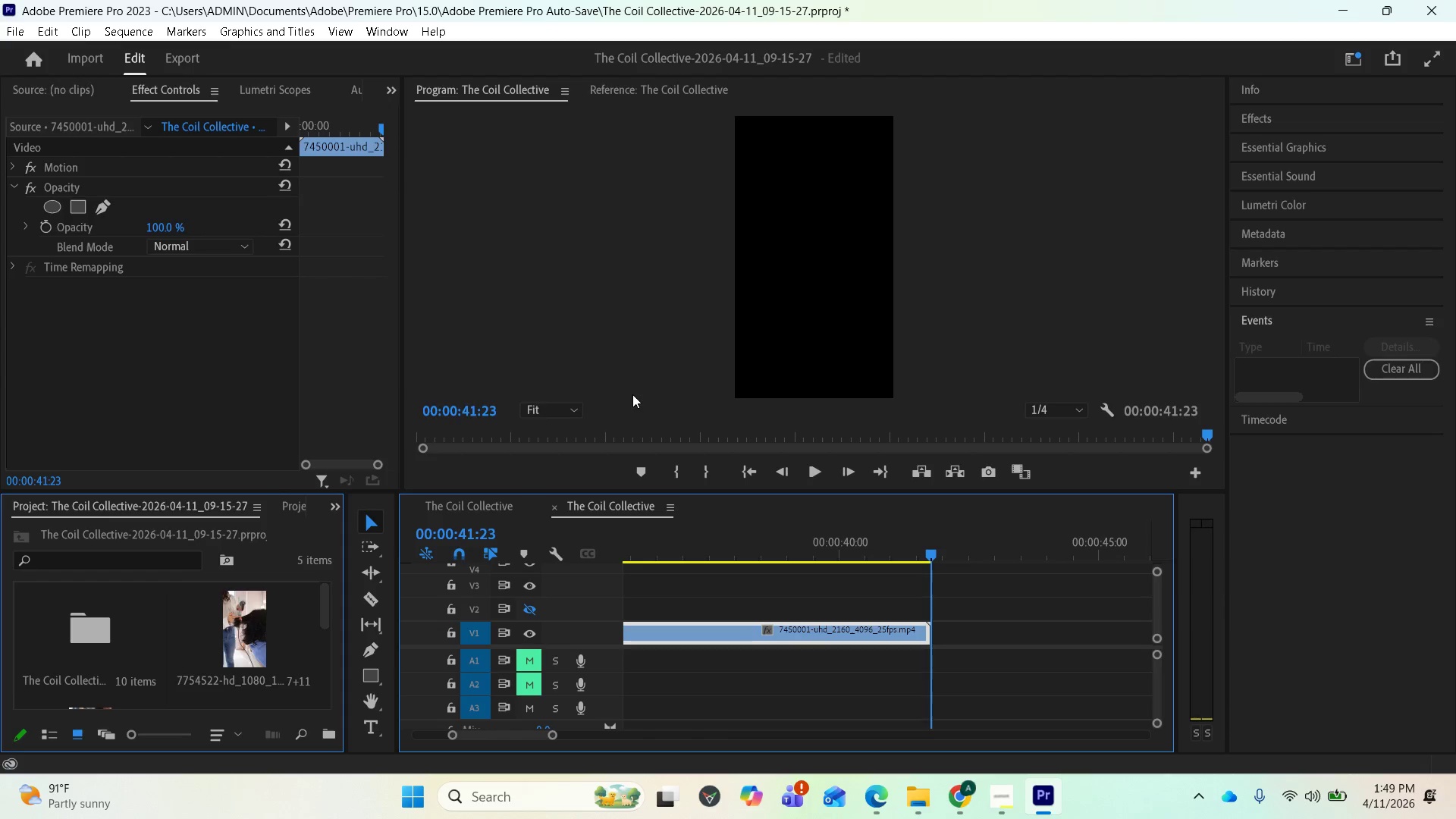 
key(Space)
 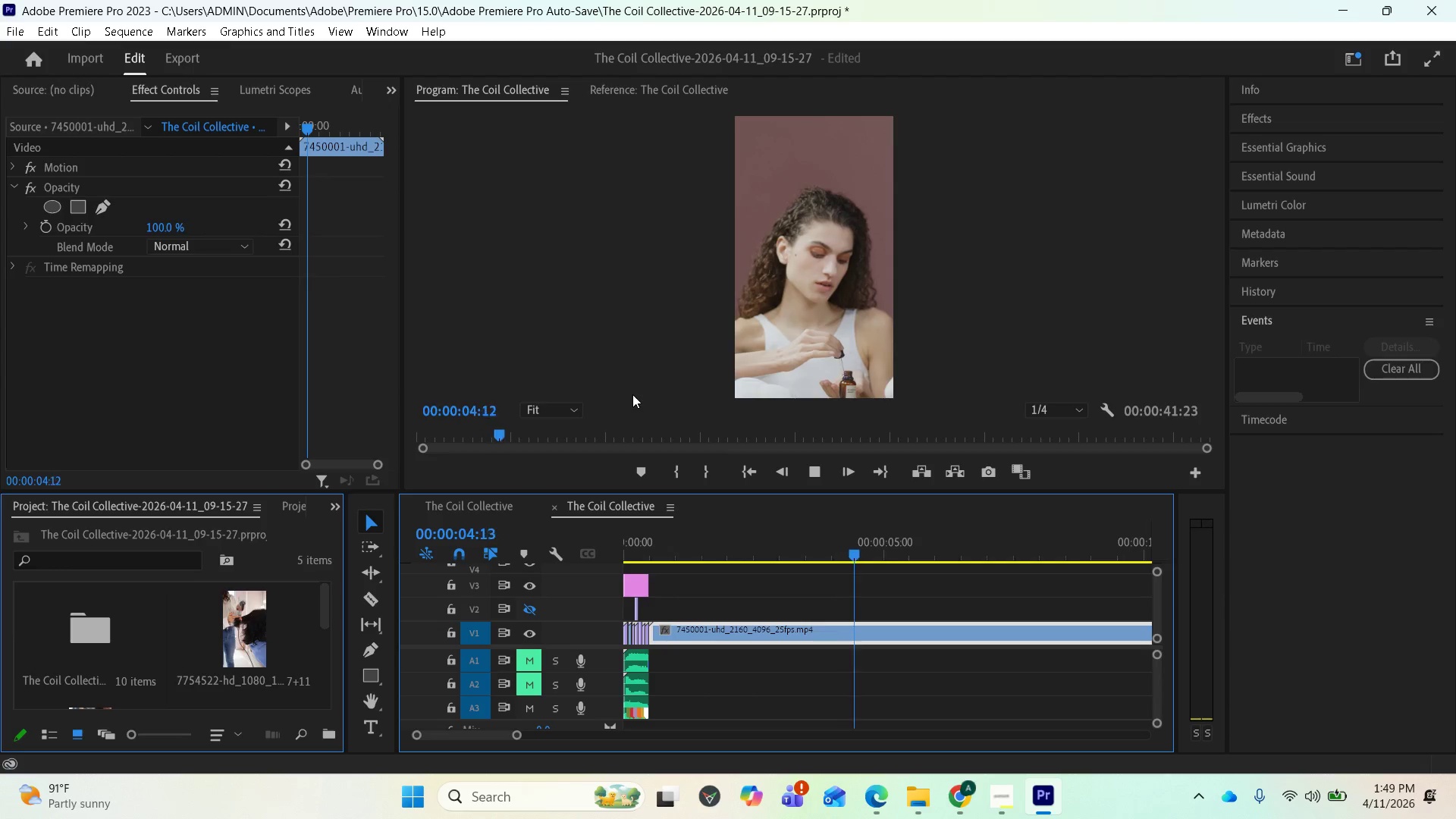 
wait(7.22)
 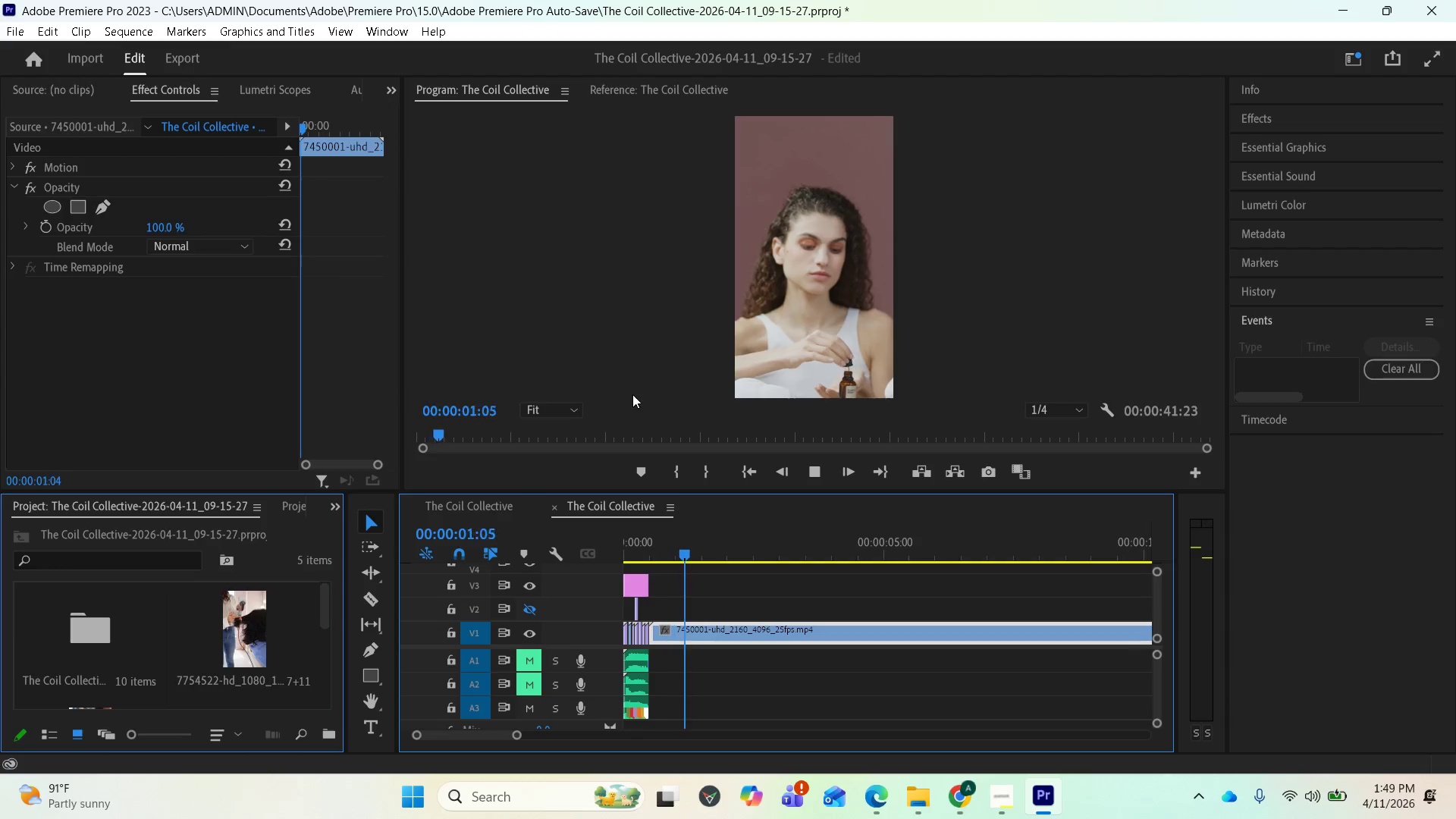 
key(Space)
 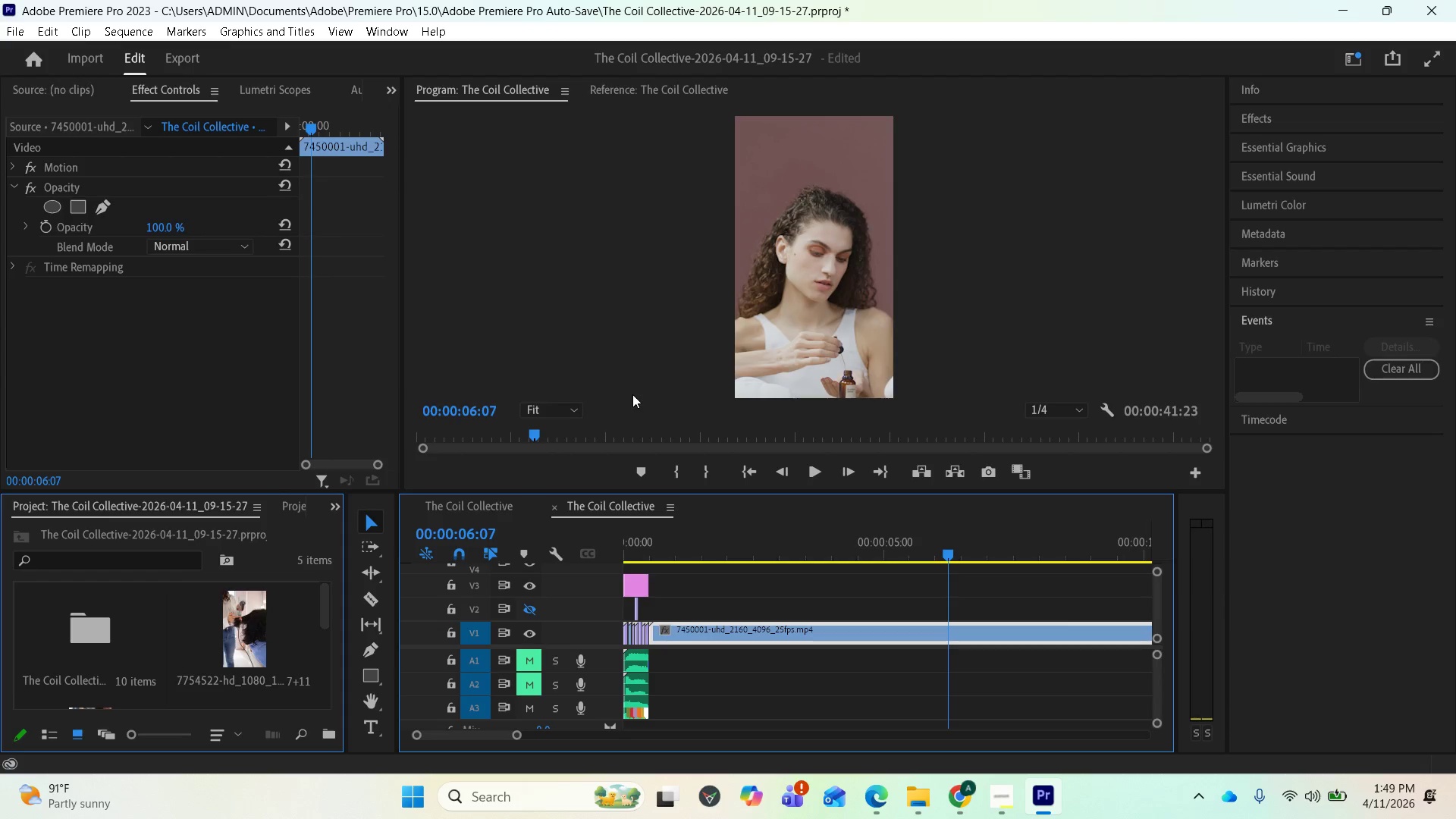 
key(Space)
 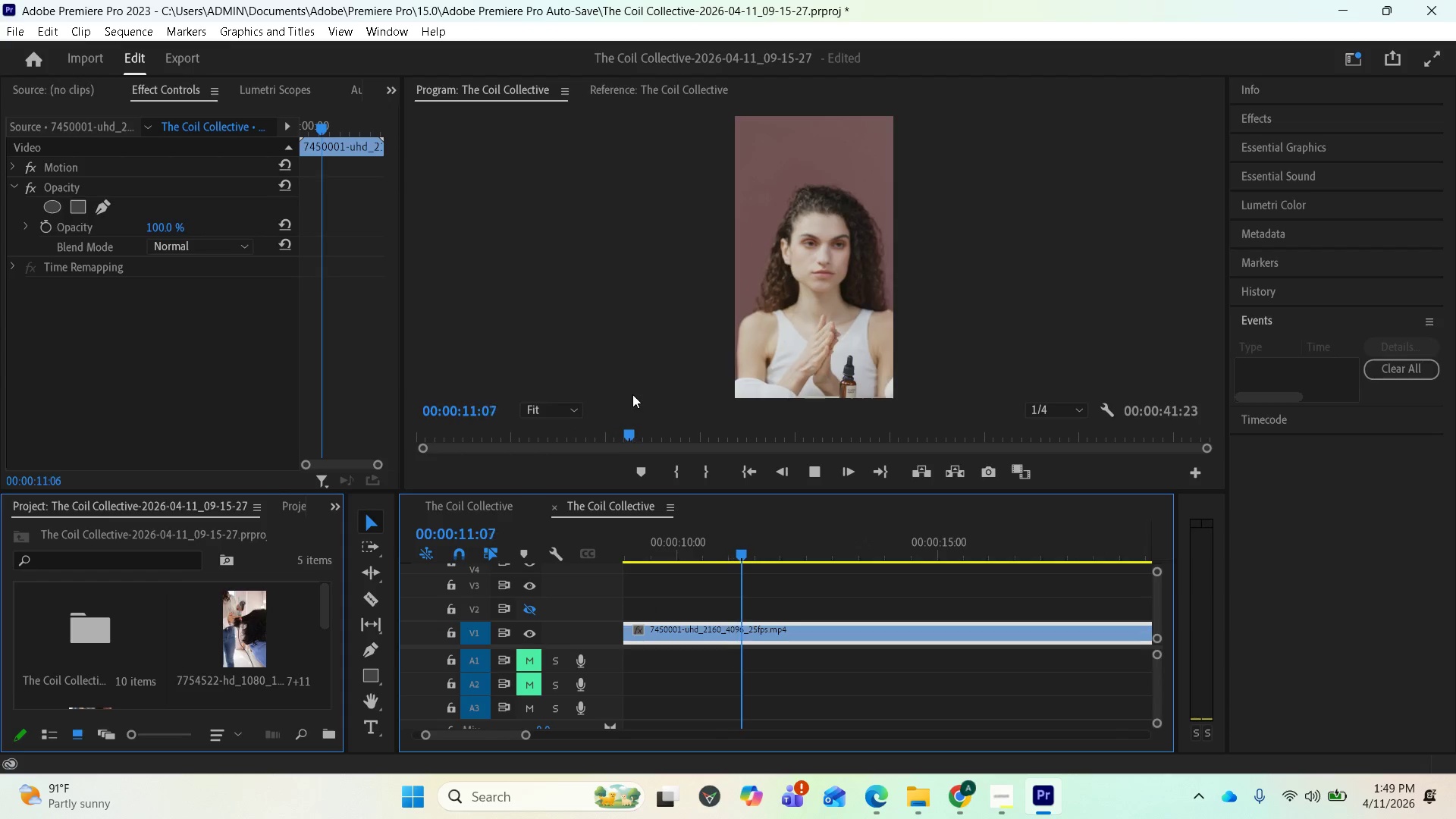 
wait(10.34)
 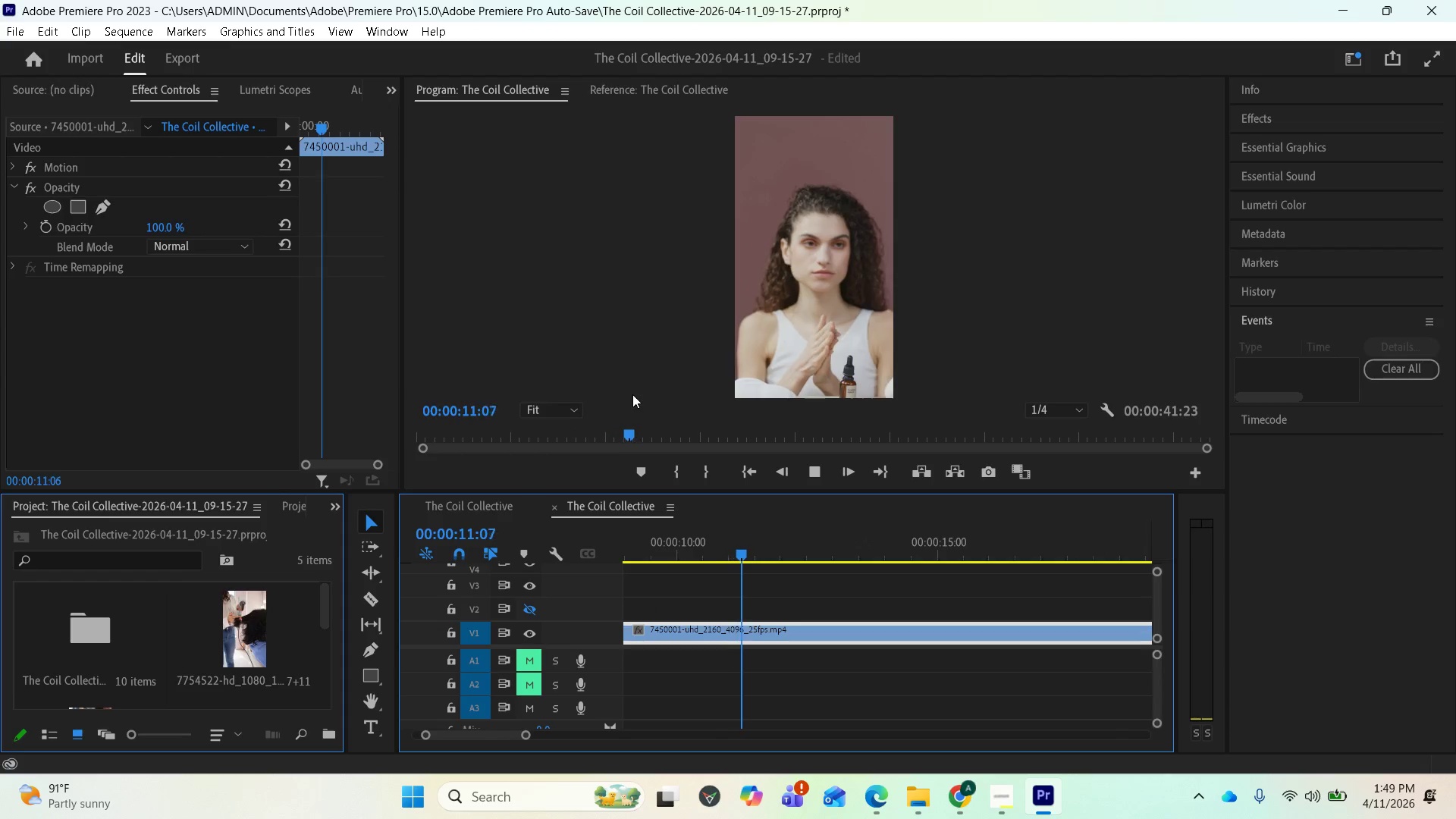 
key(Space)
 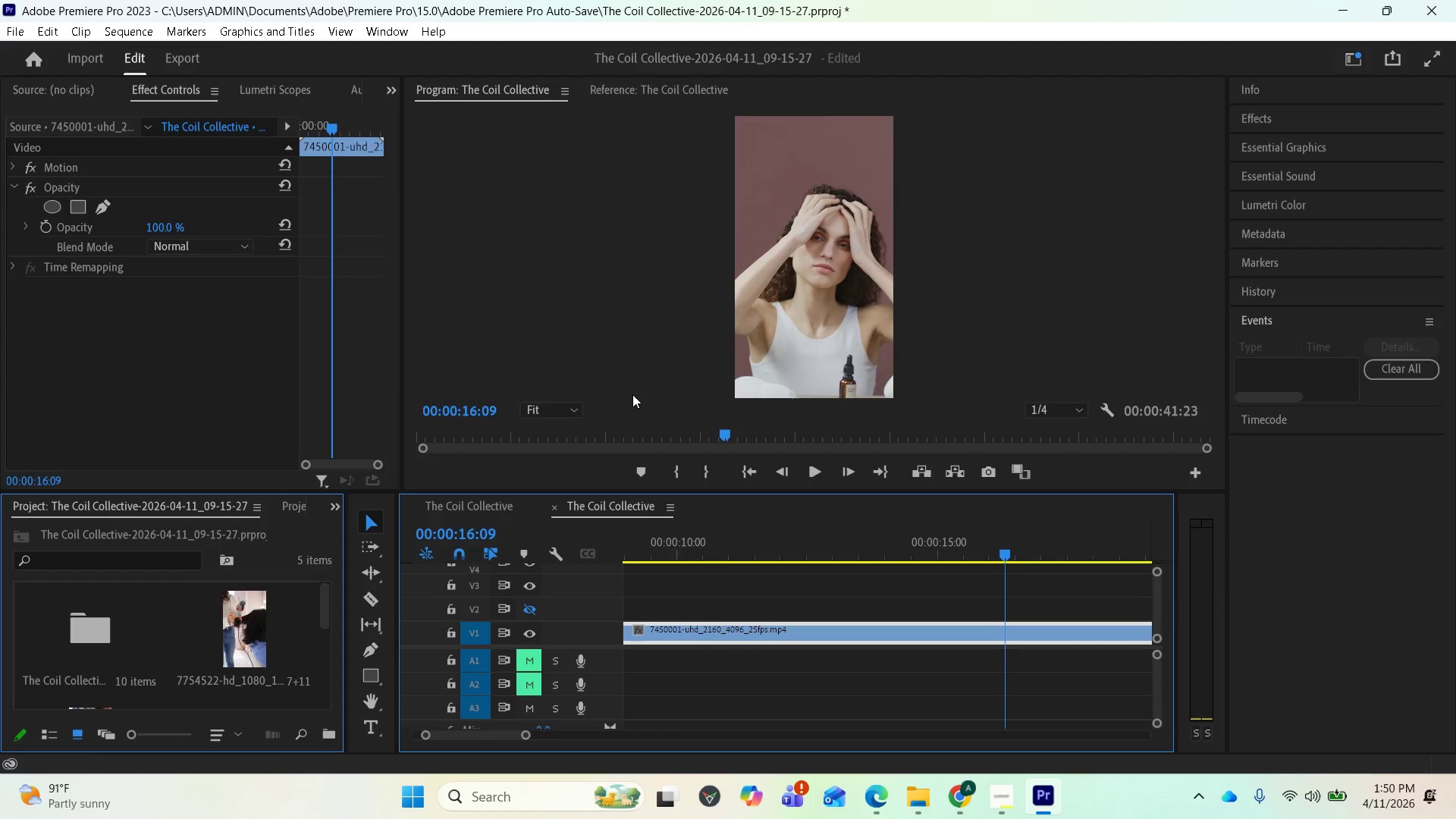 
wait(83.94)
 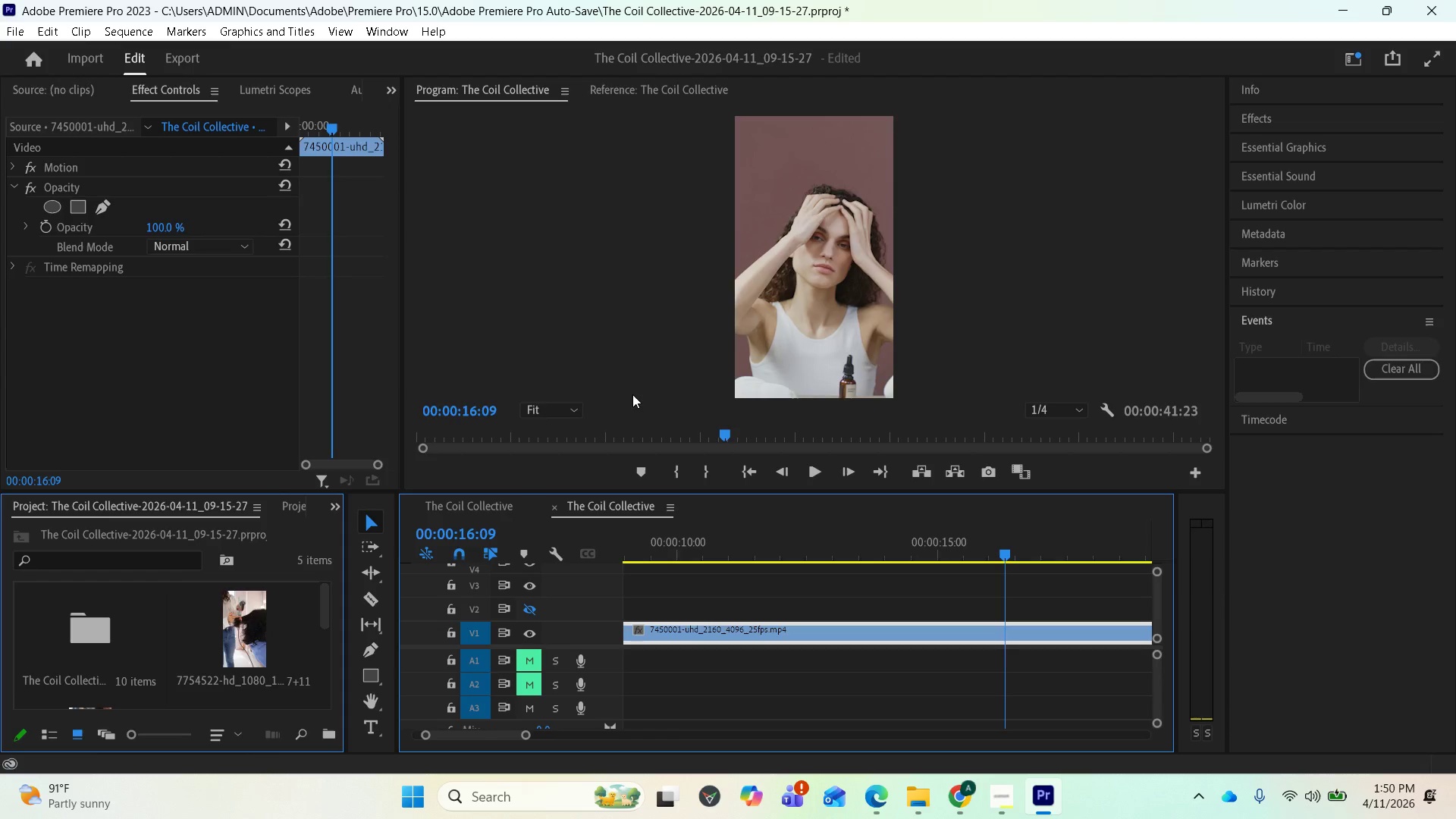 
left_click([1000, 791])